 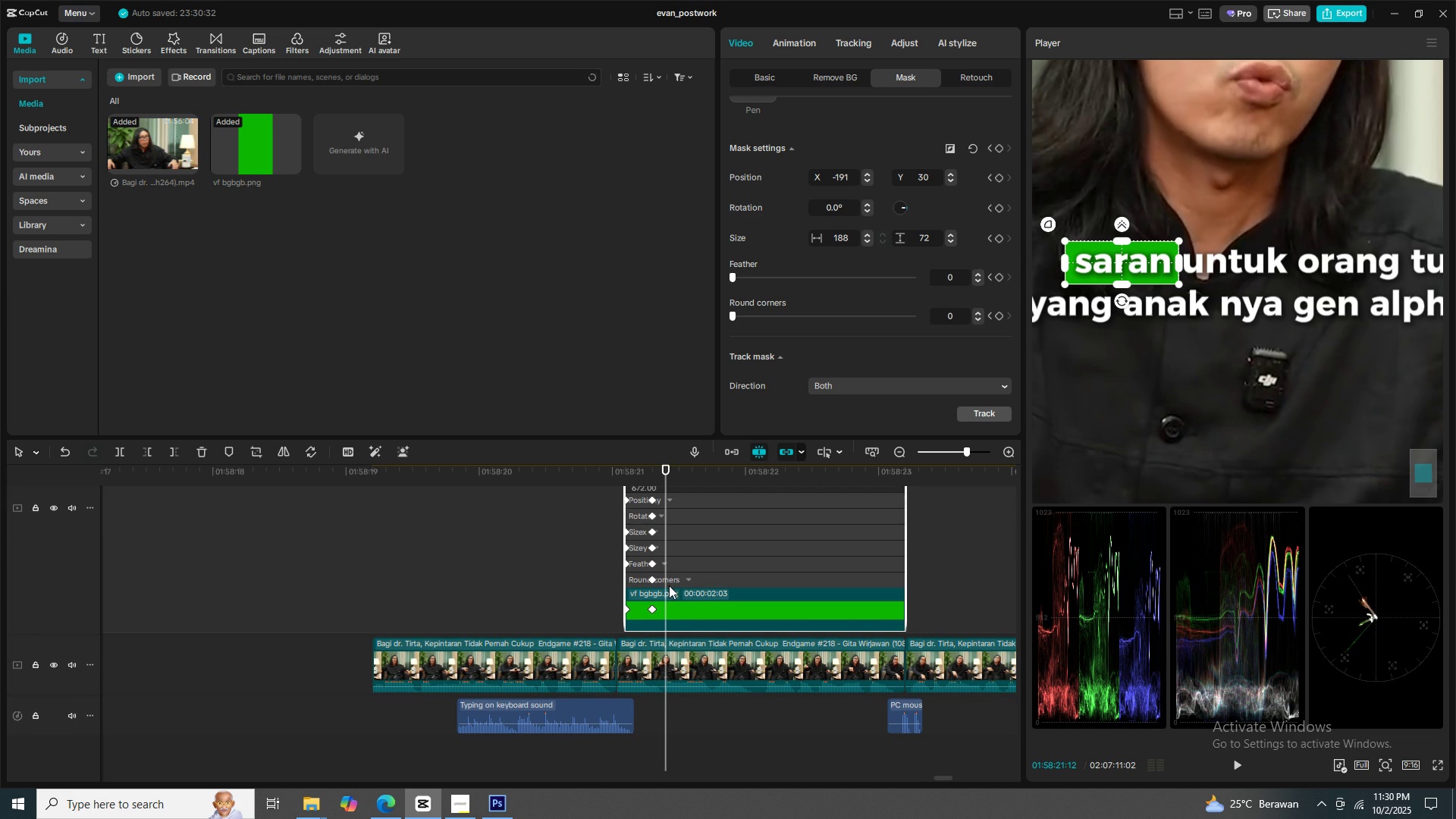 
scroll: coordinate [740, 560], scroll_direction: up, amount: 5.0
 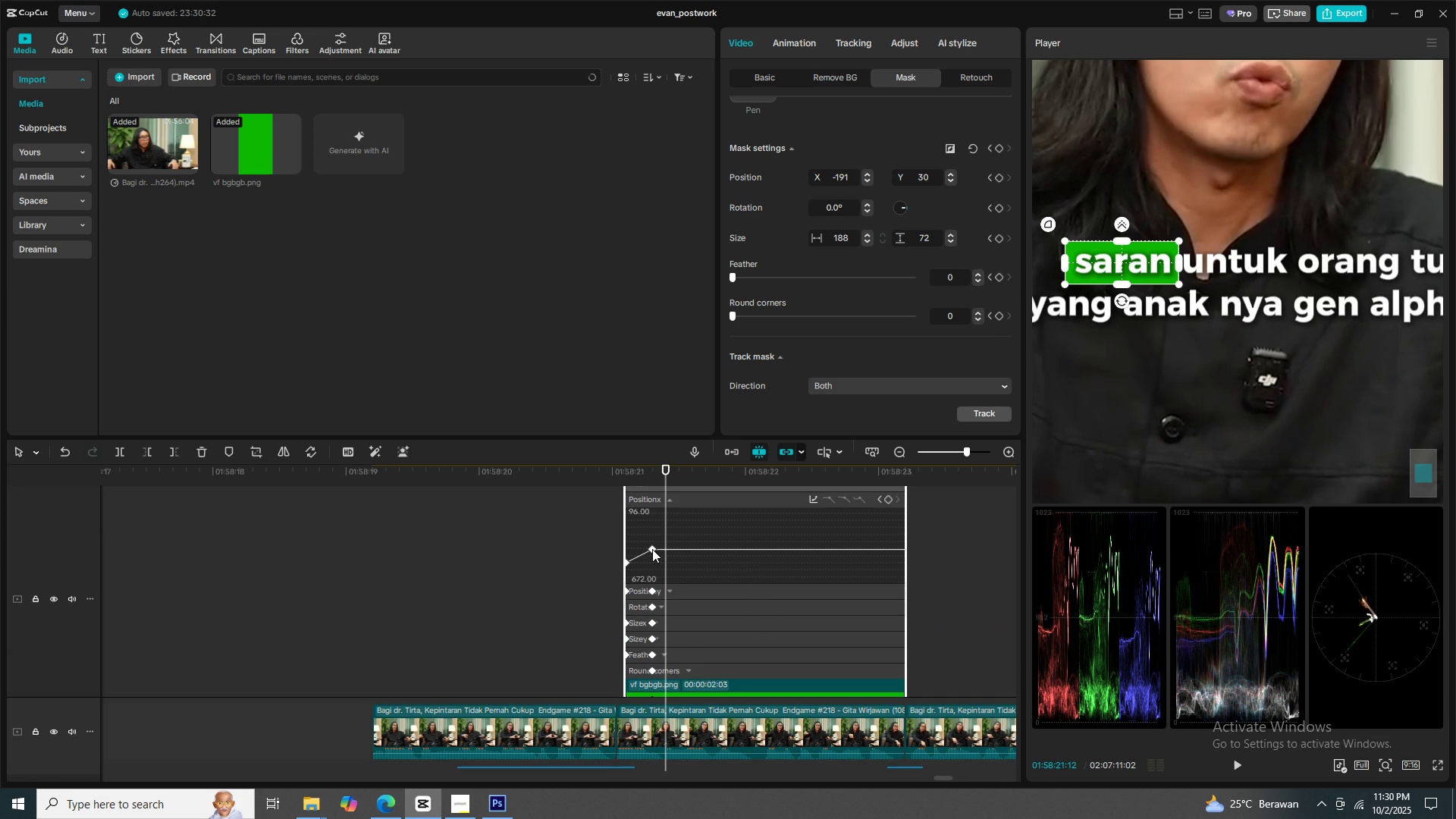 
left_click([652, 549])
 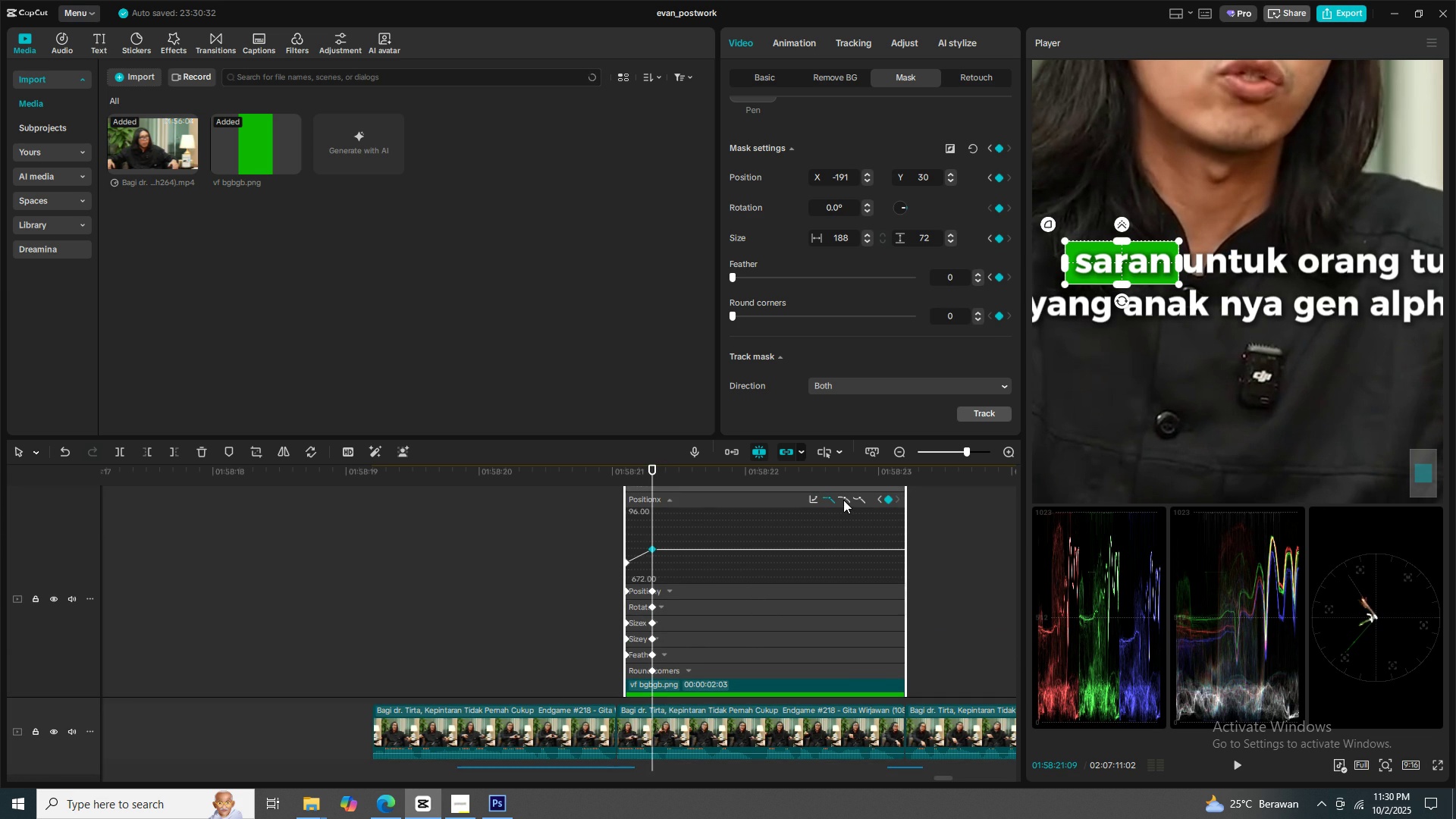 
left_click([843, 500])
 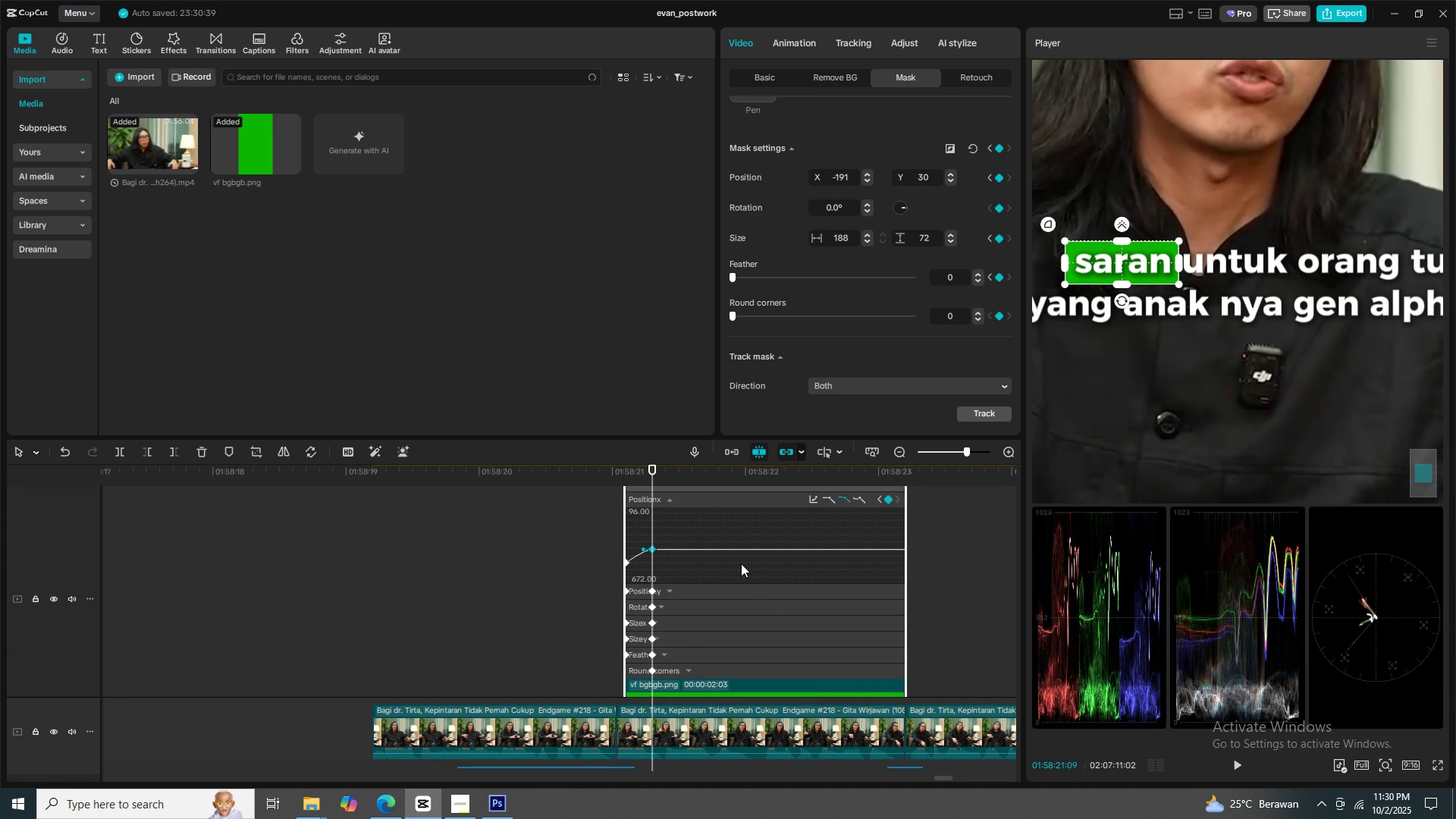 
scroll: coordinate [739, 566], scroll_direction: up, amount: 2.0
 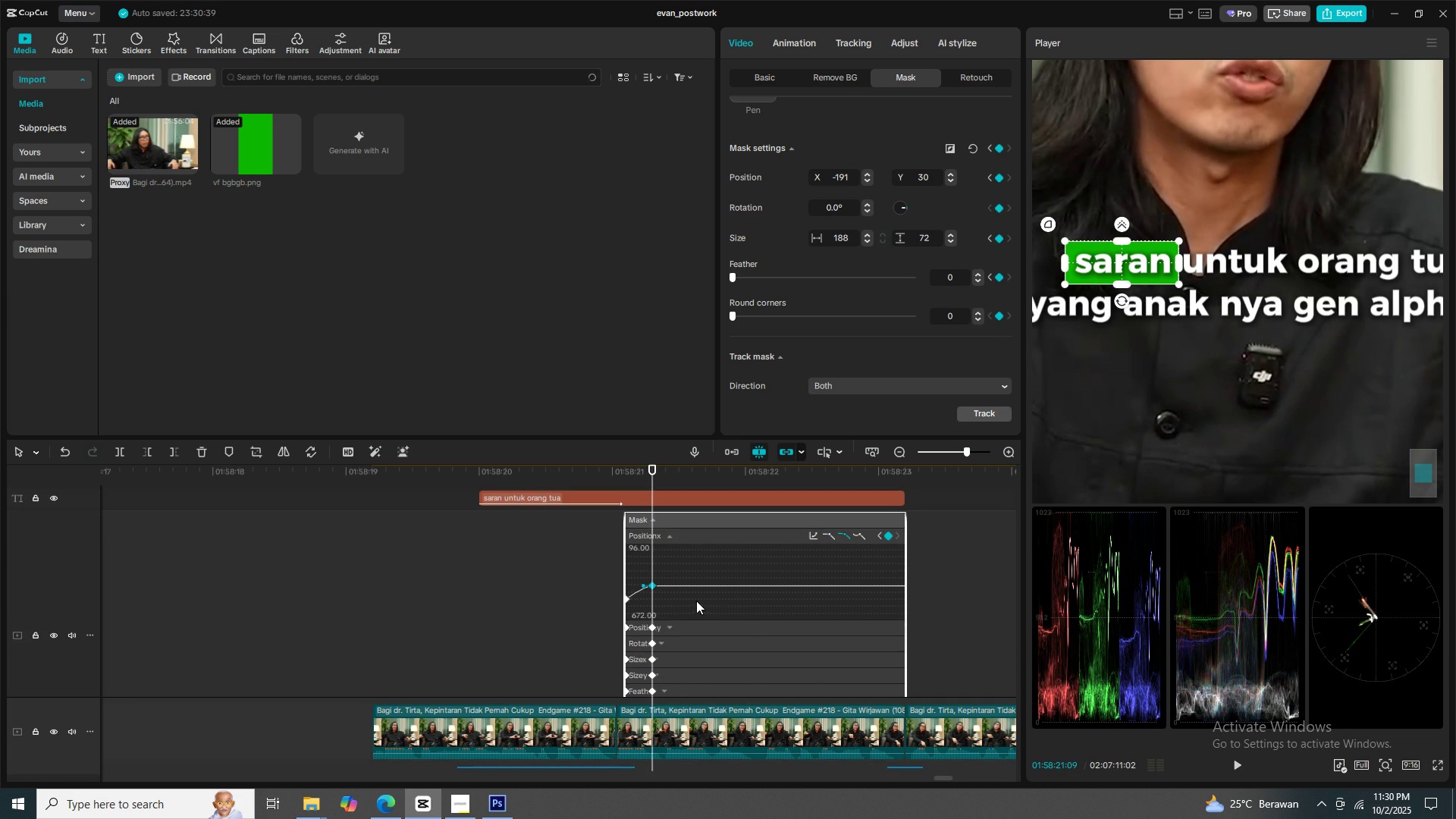 
scroll: coordinate [694, 601], scroll_direction: down, amount: 1.0
 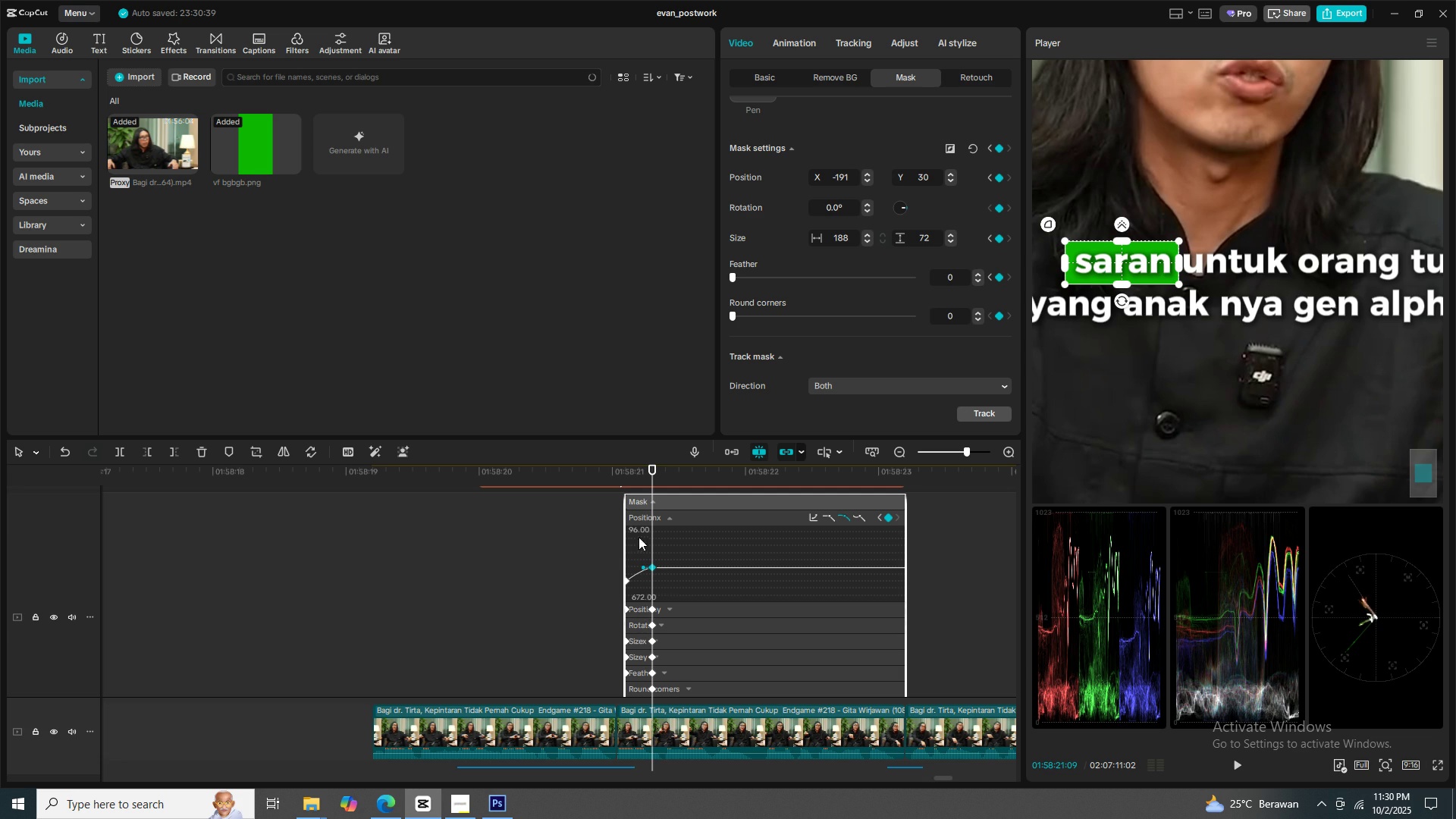 
left_click([650, 501])
 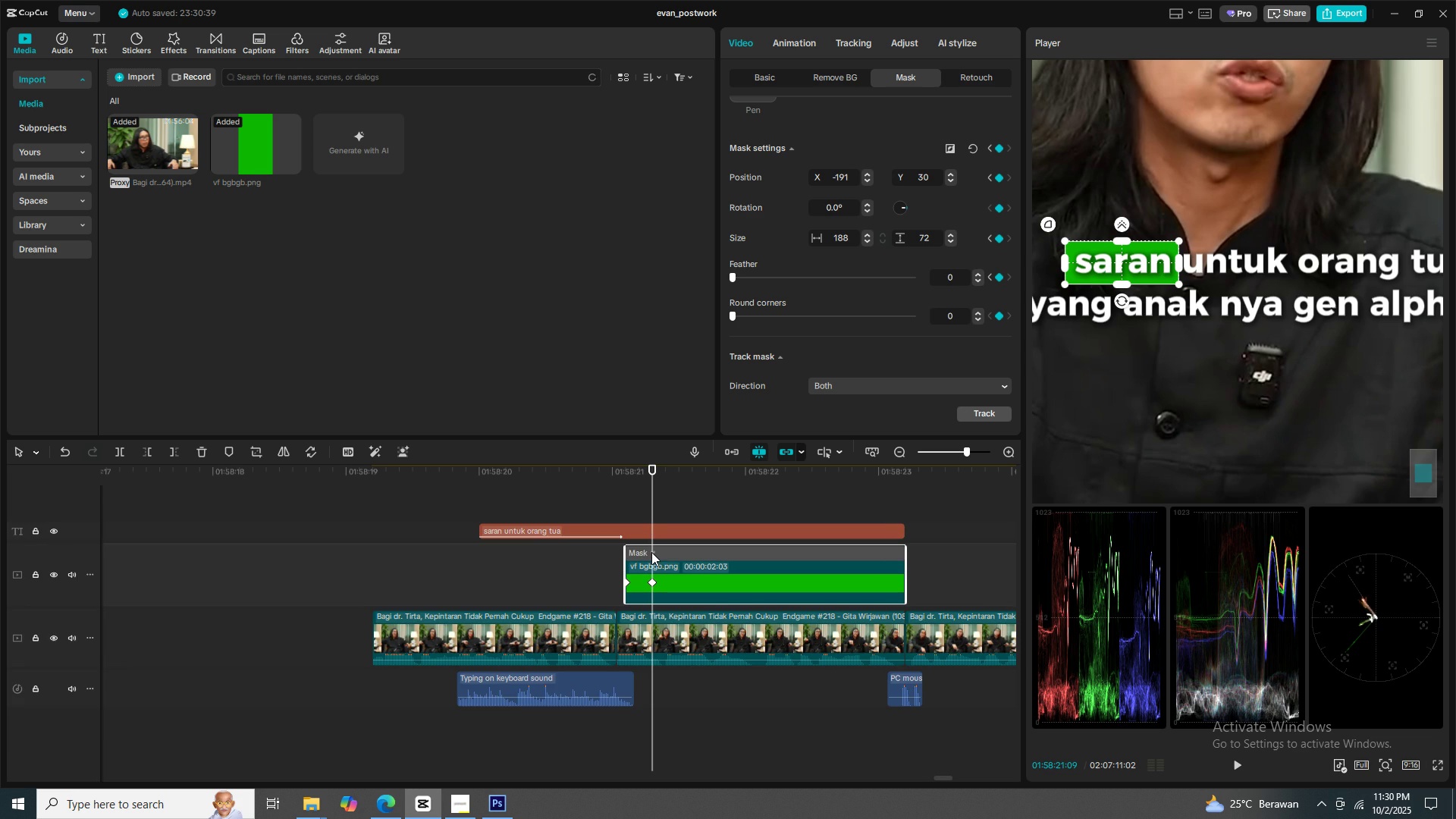 
left_click([651, 552])
 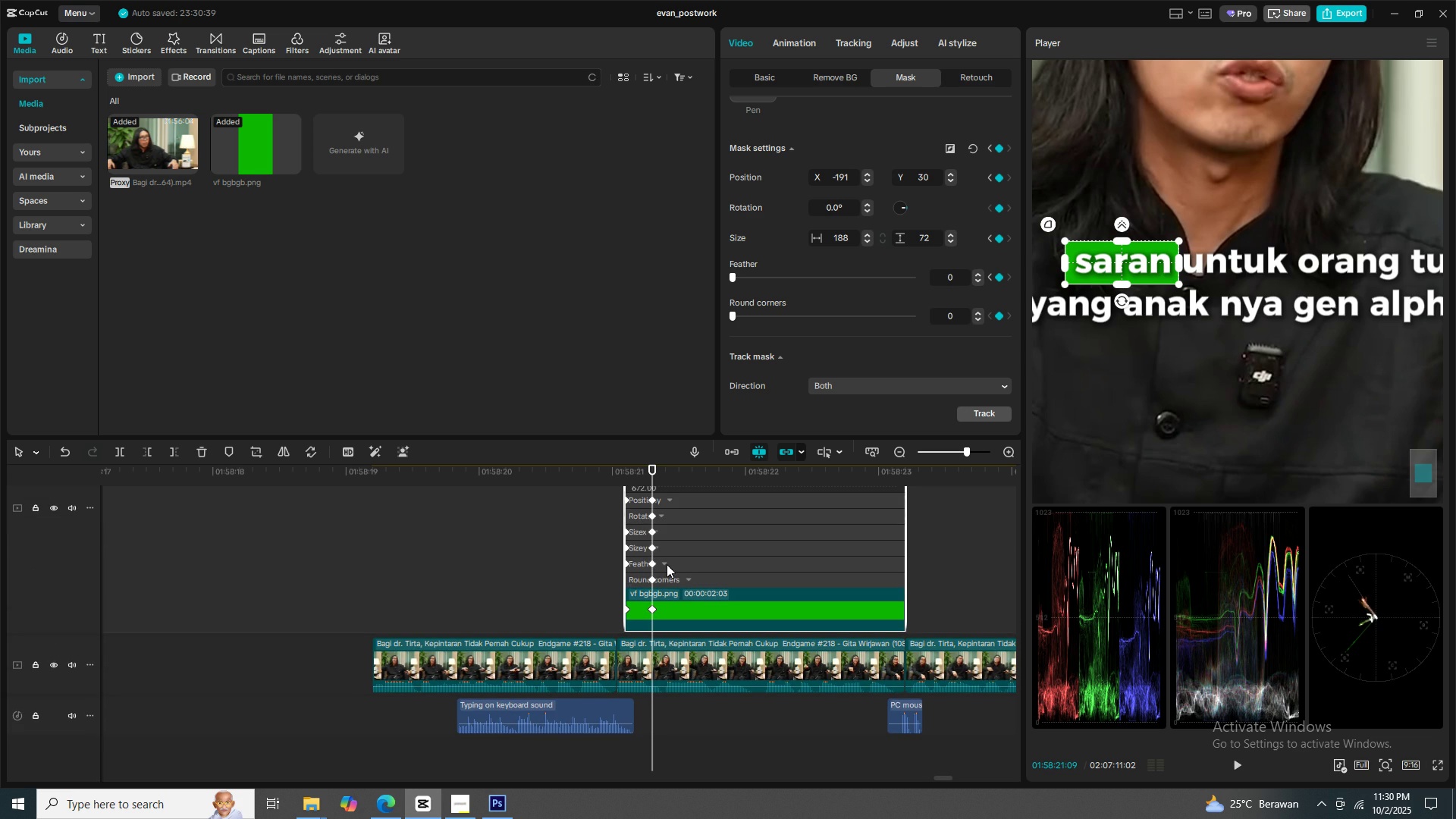 
scroll: coordinate [667, 564], scroll_direction: up, amount: 2.0
 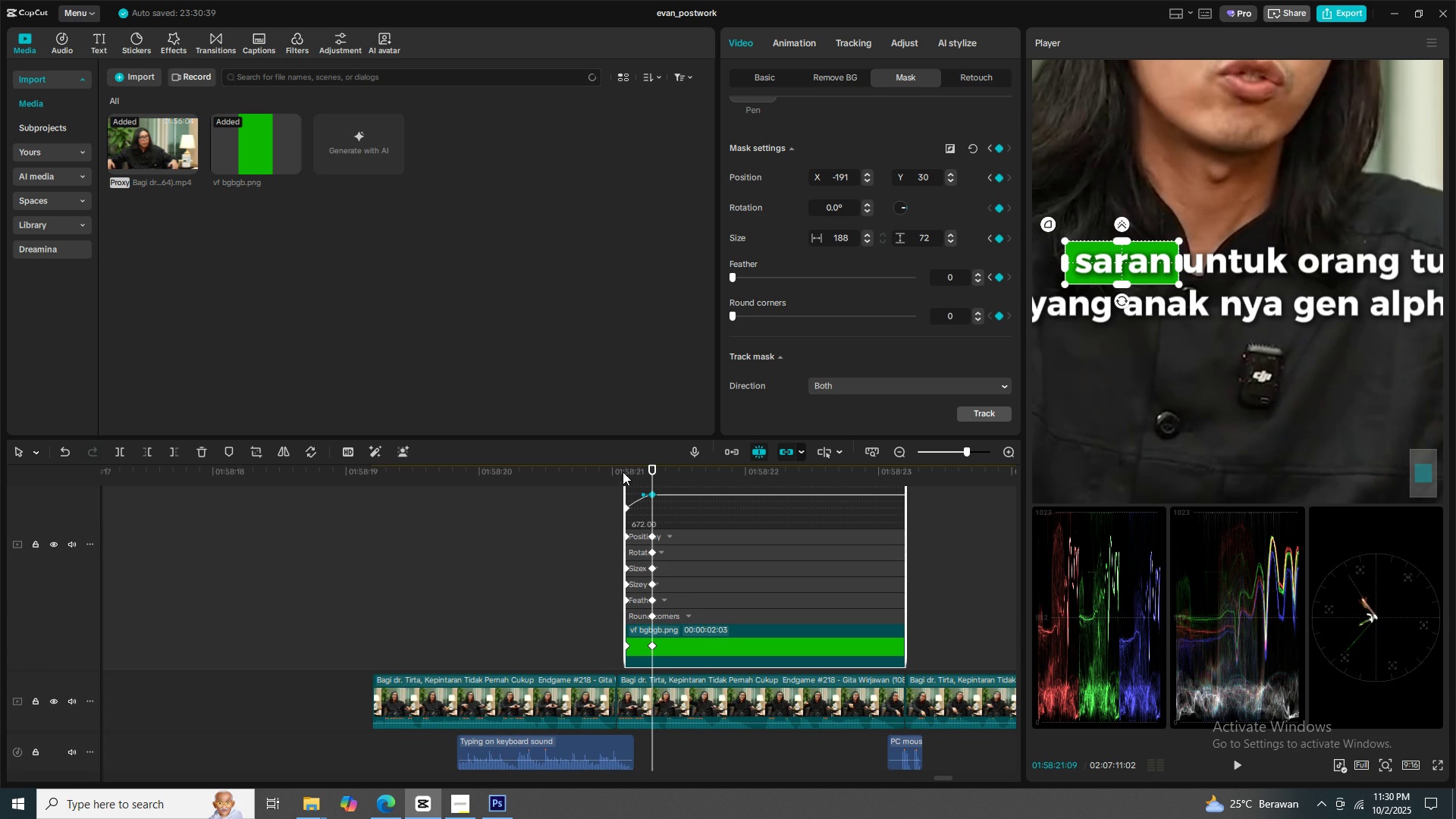 
left_click([623, 472])
 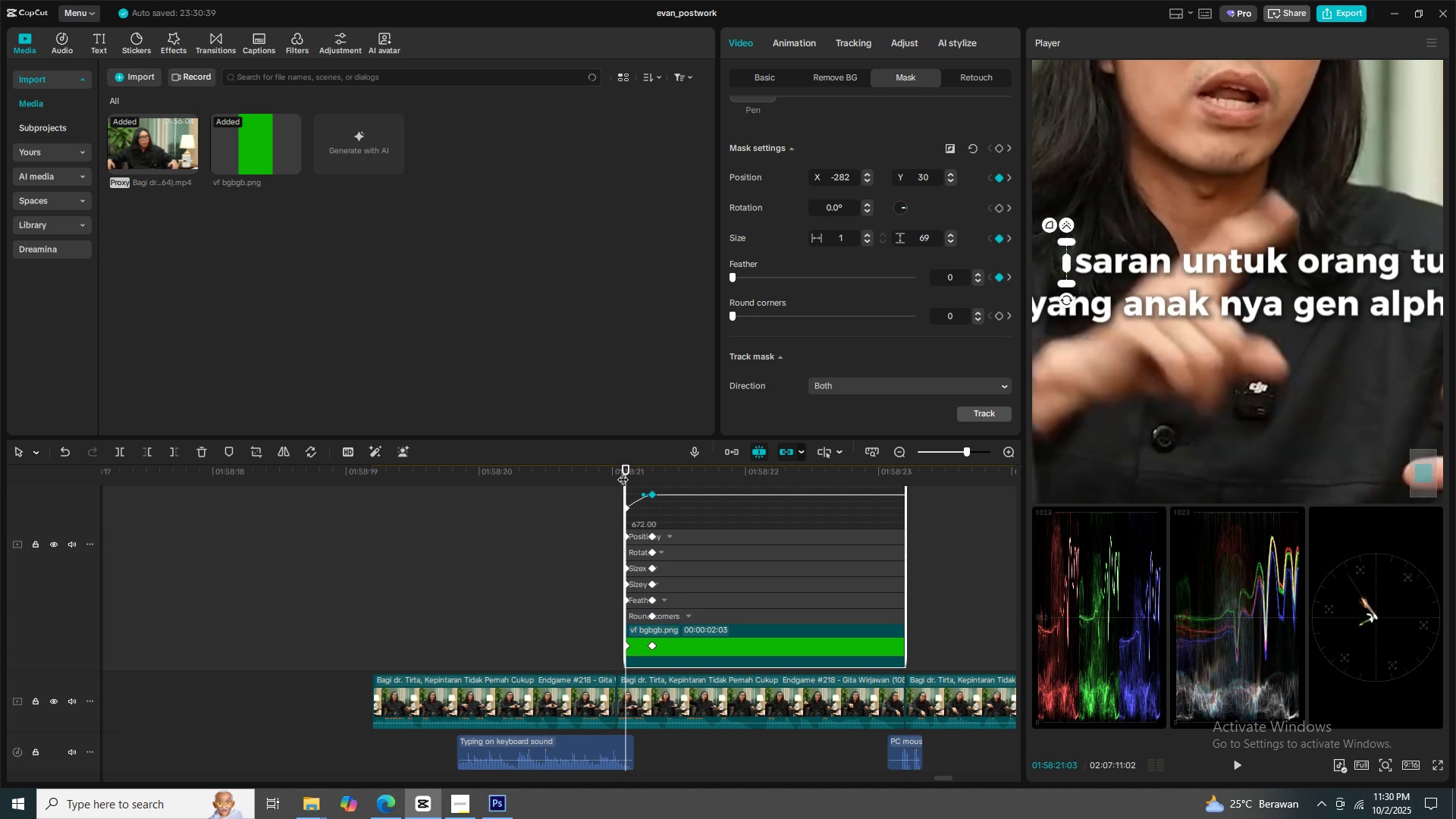 
key(Space)
 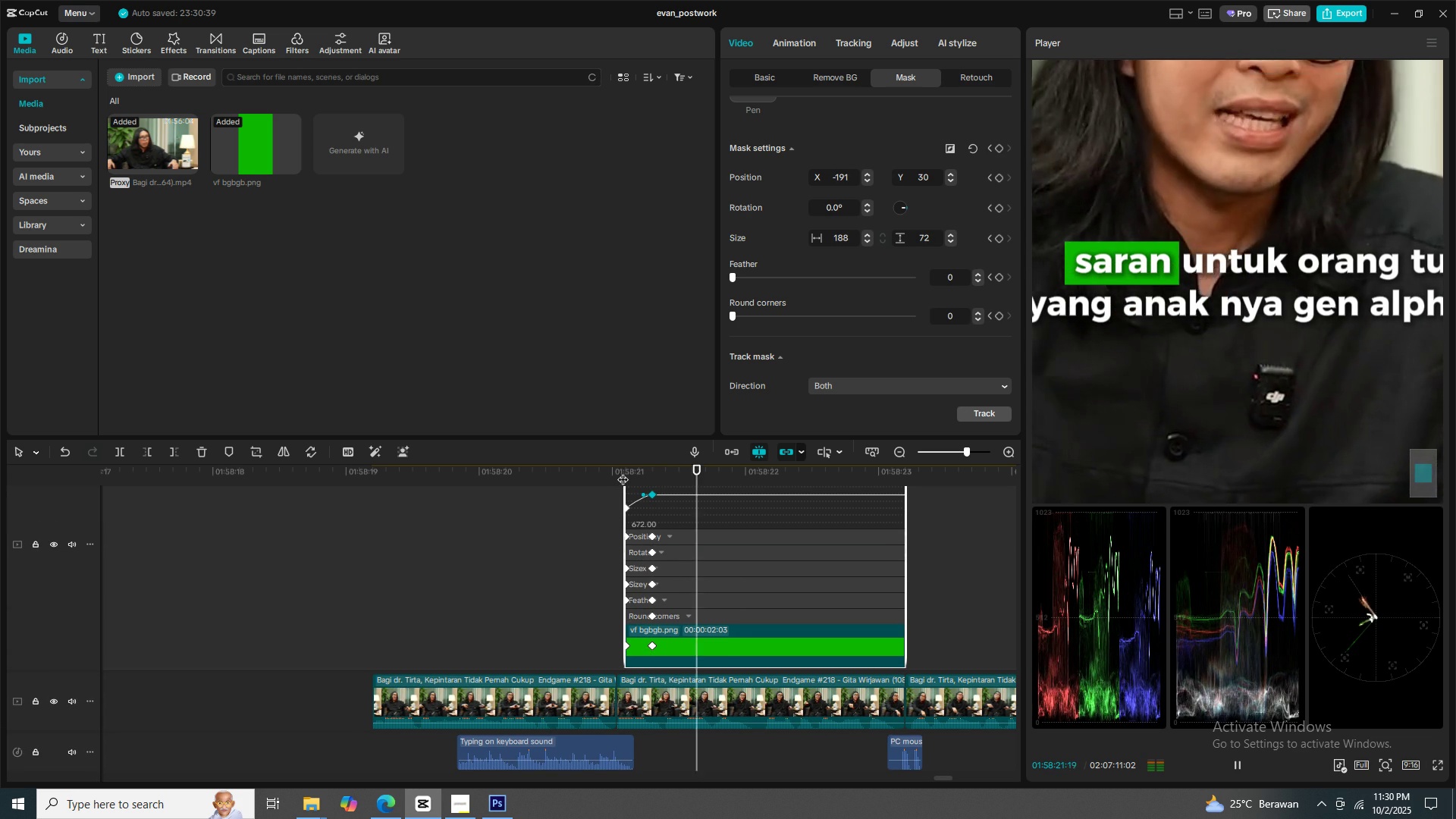 
key(Space)
 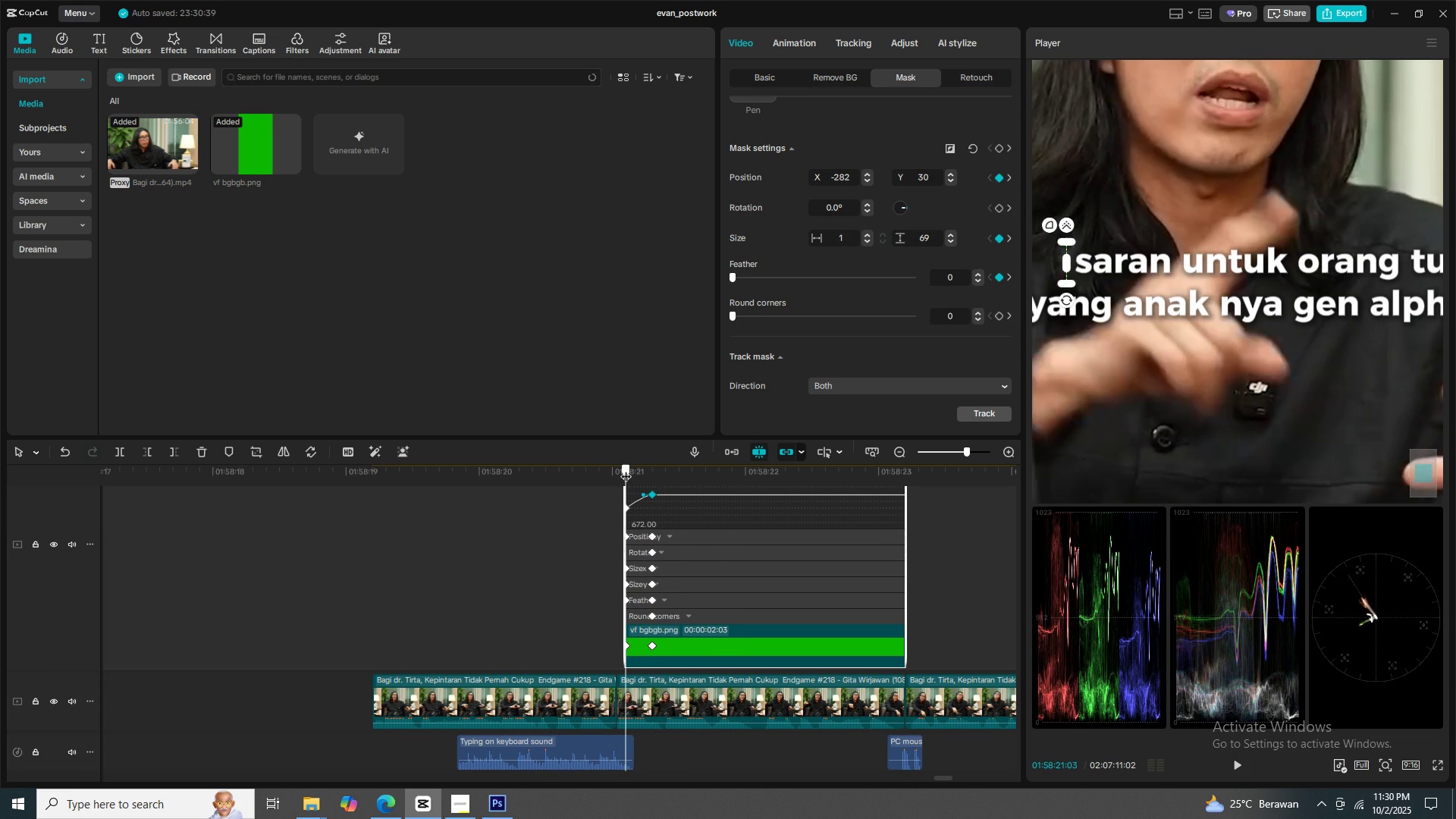 
left_click([626, 469])
 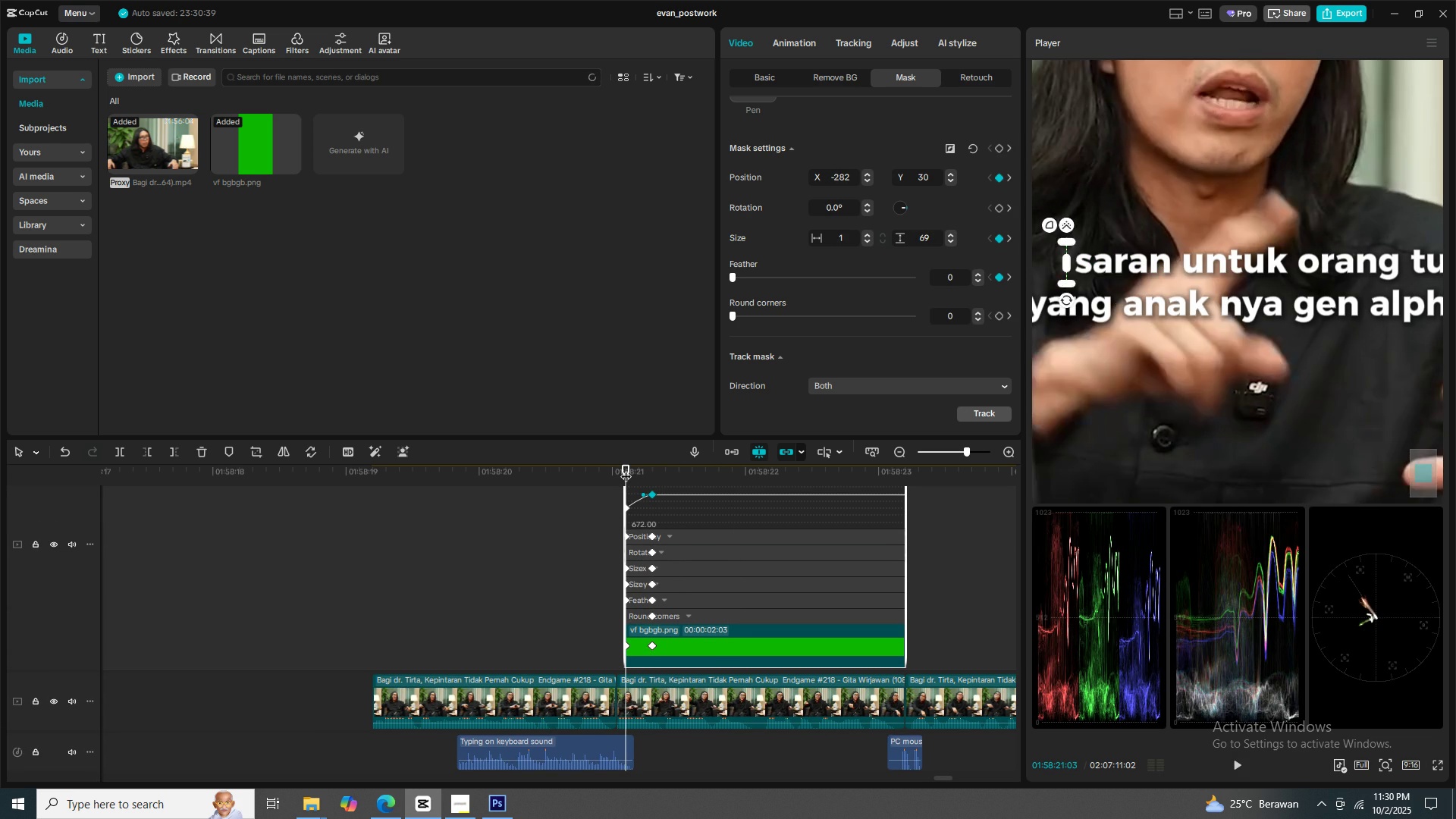 
key(Space)
 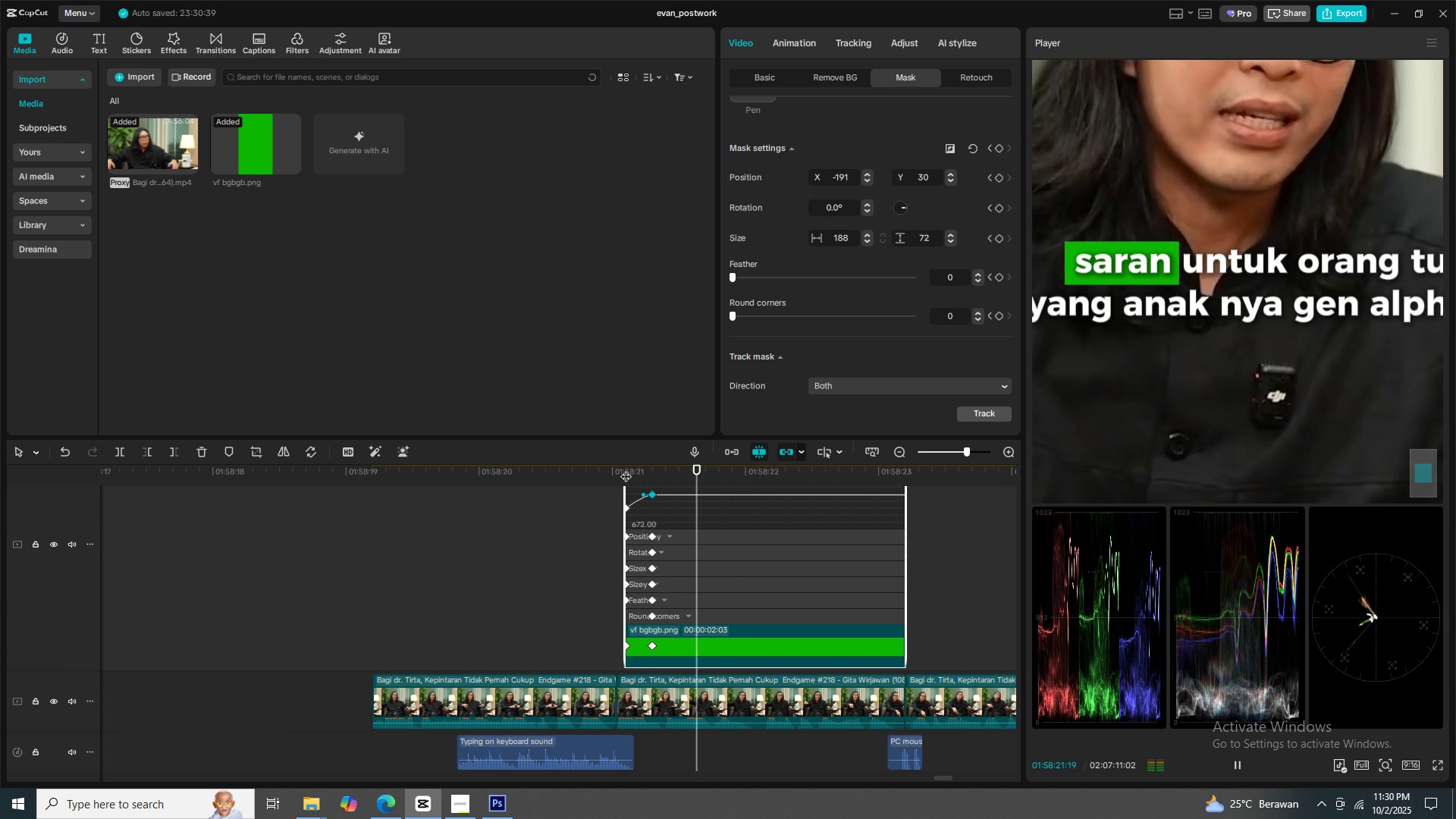 
key(Space)
 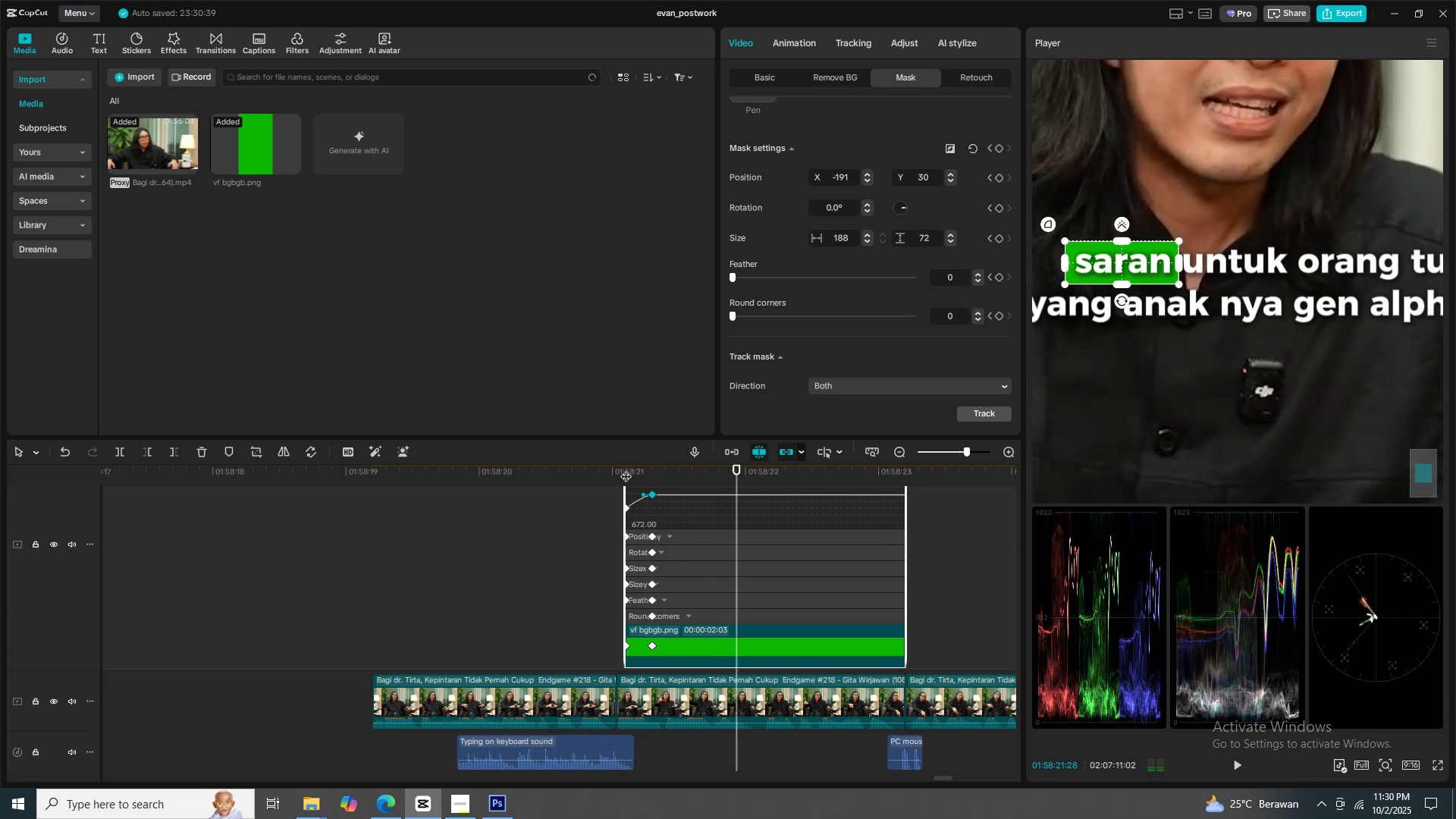 
left_click([626, 469])
 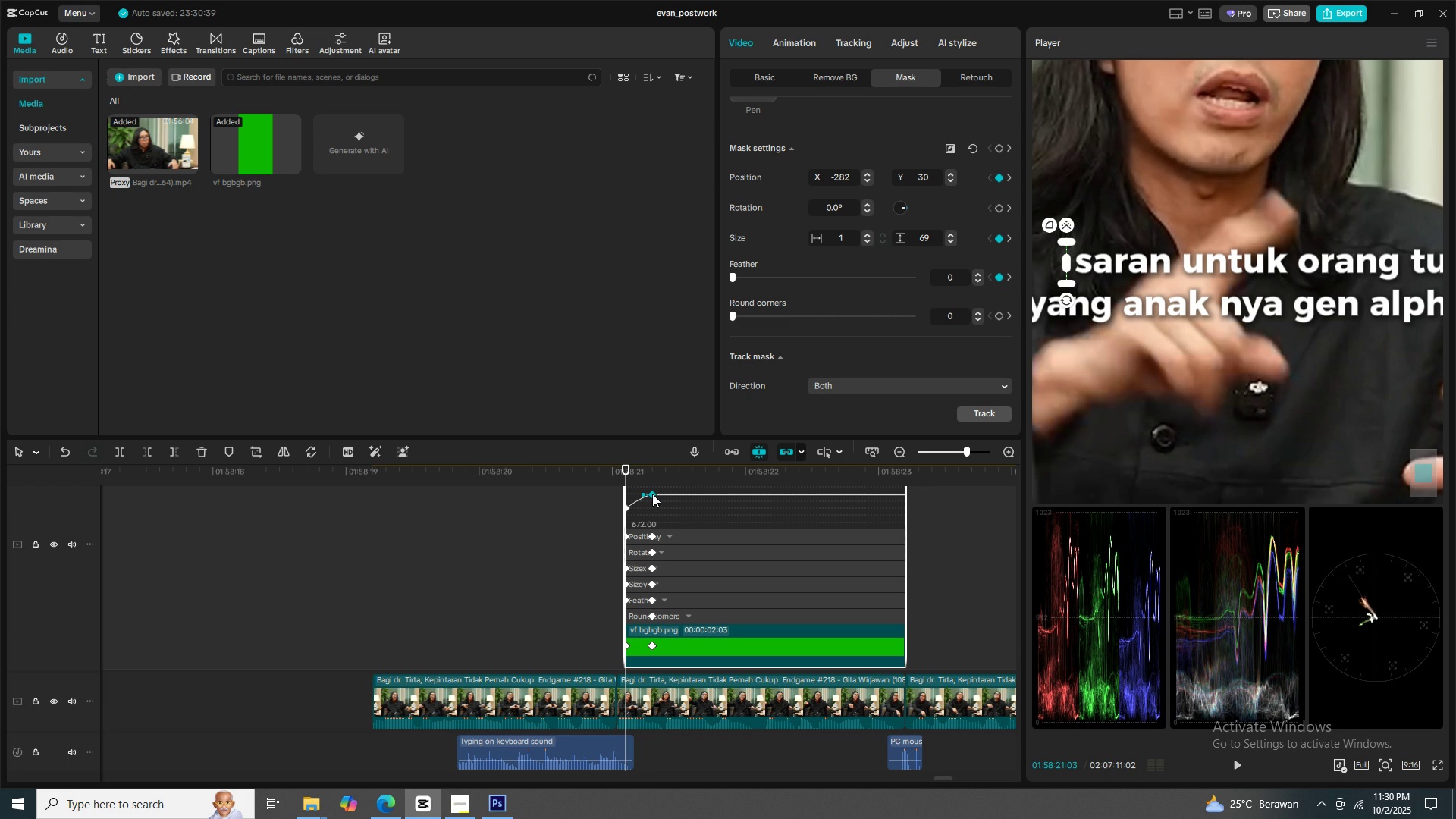 
wait(8.03)
 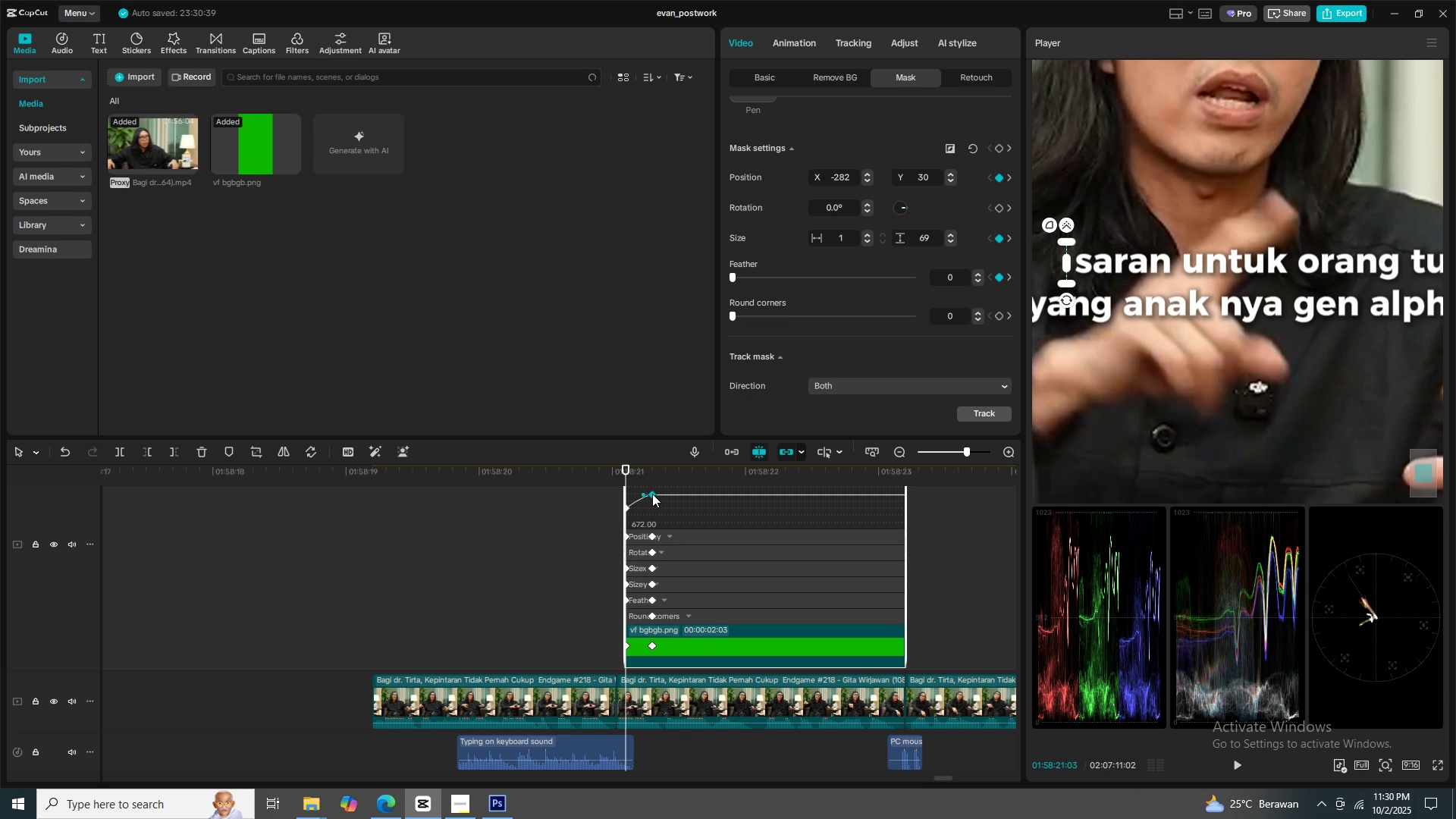 
key(Space)
 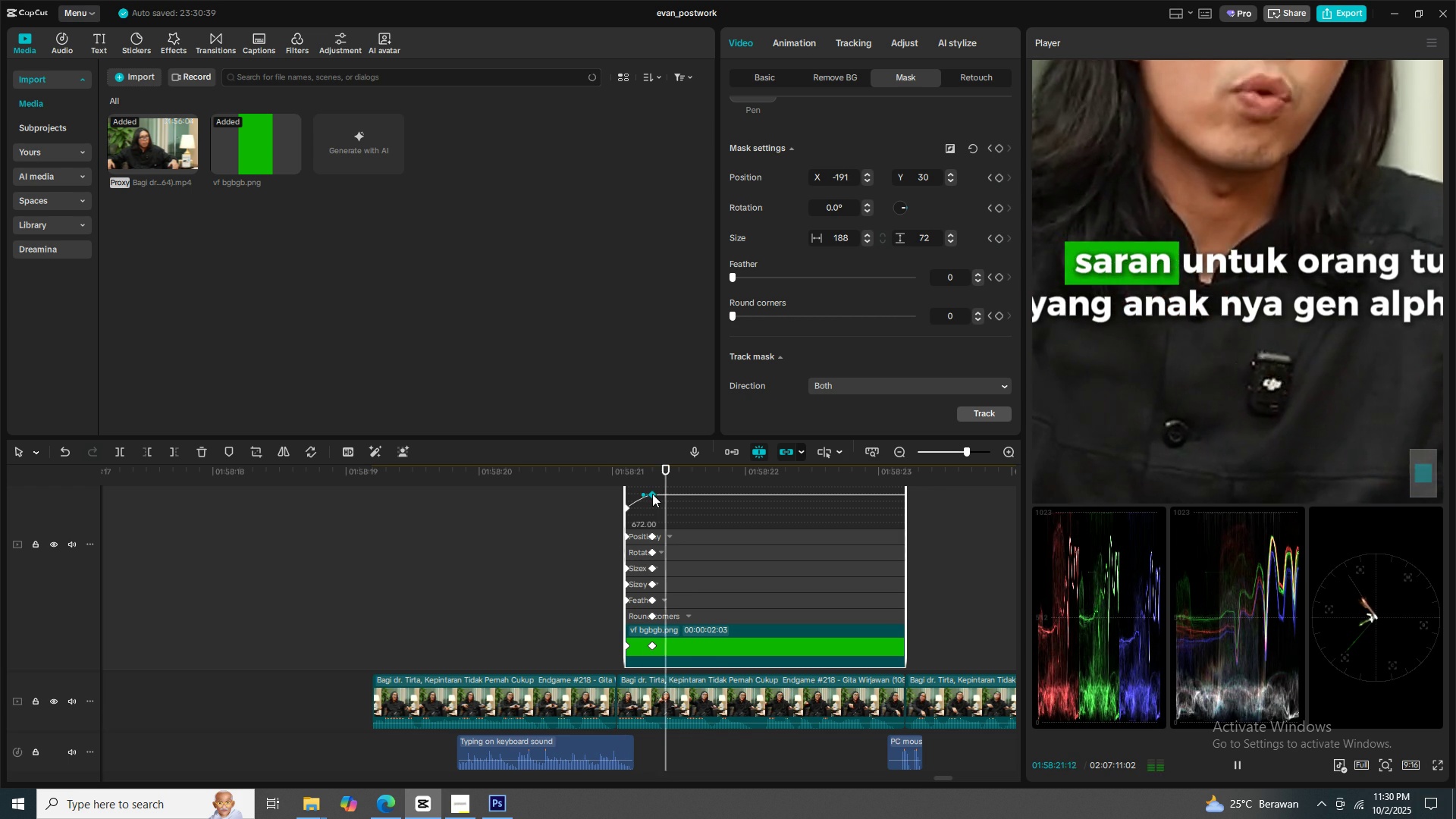 
key(Space)
 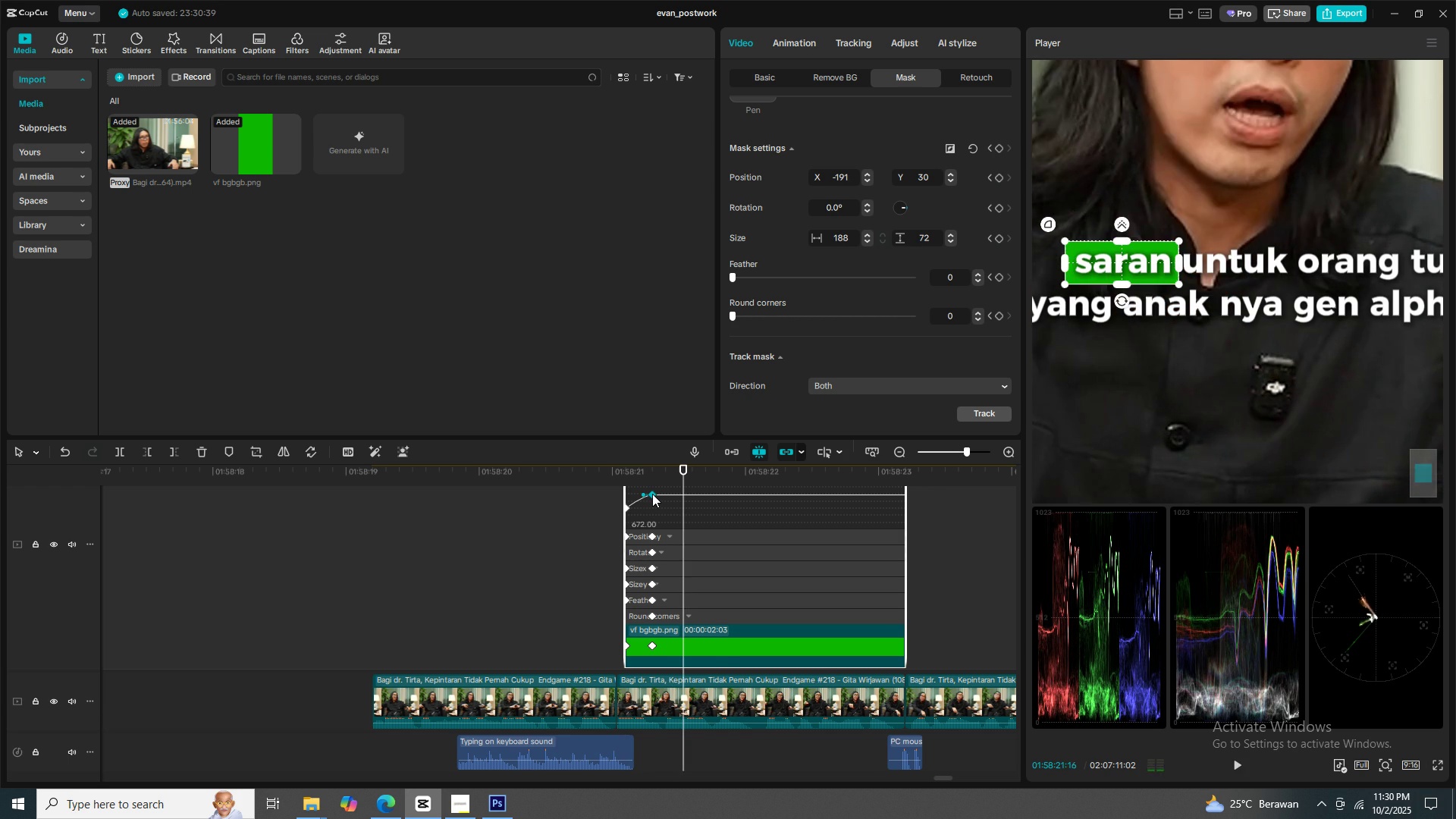 
key(Space)
 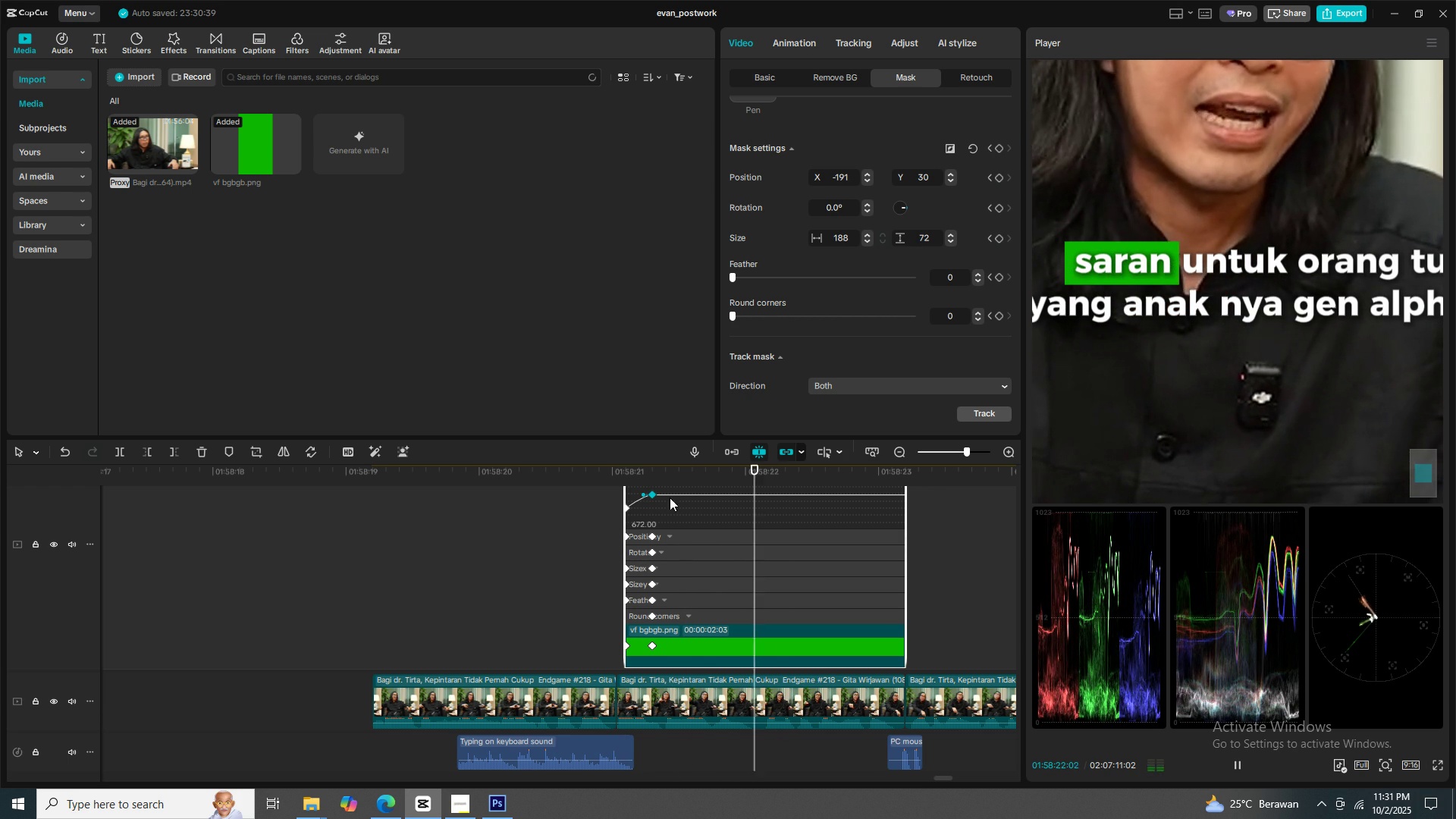 
key(Space)
 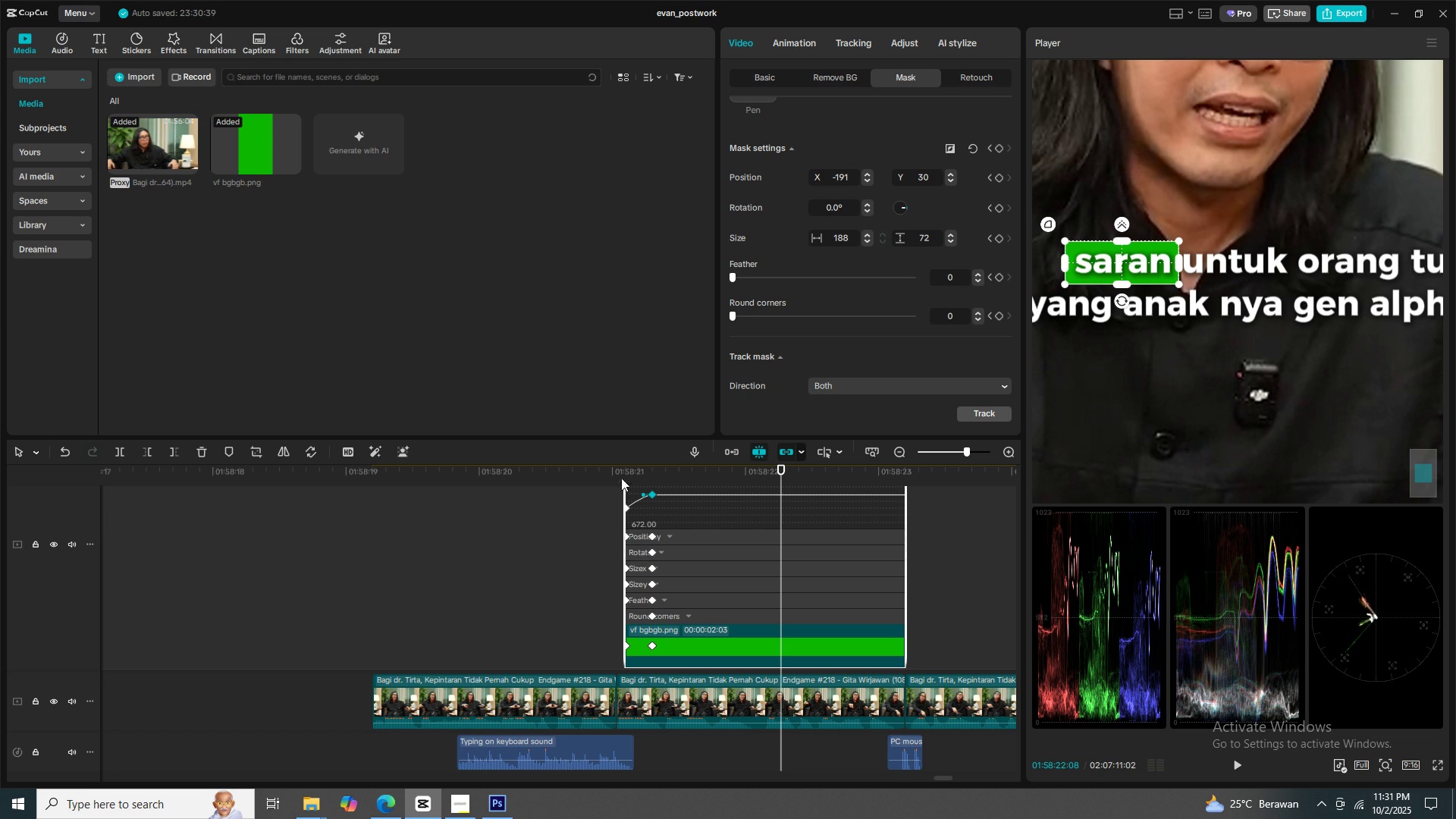 
wait(6.78)
 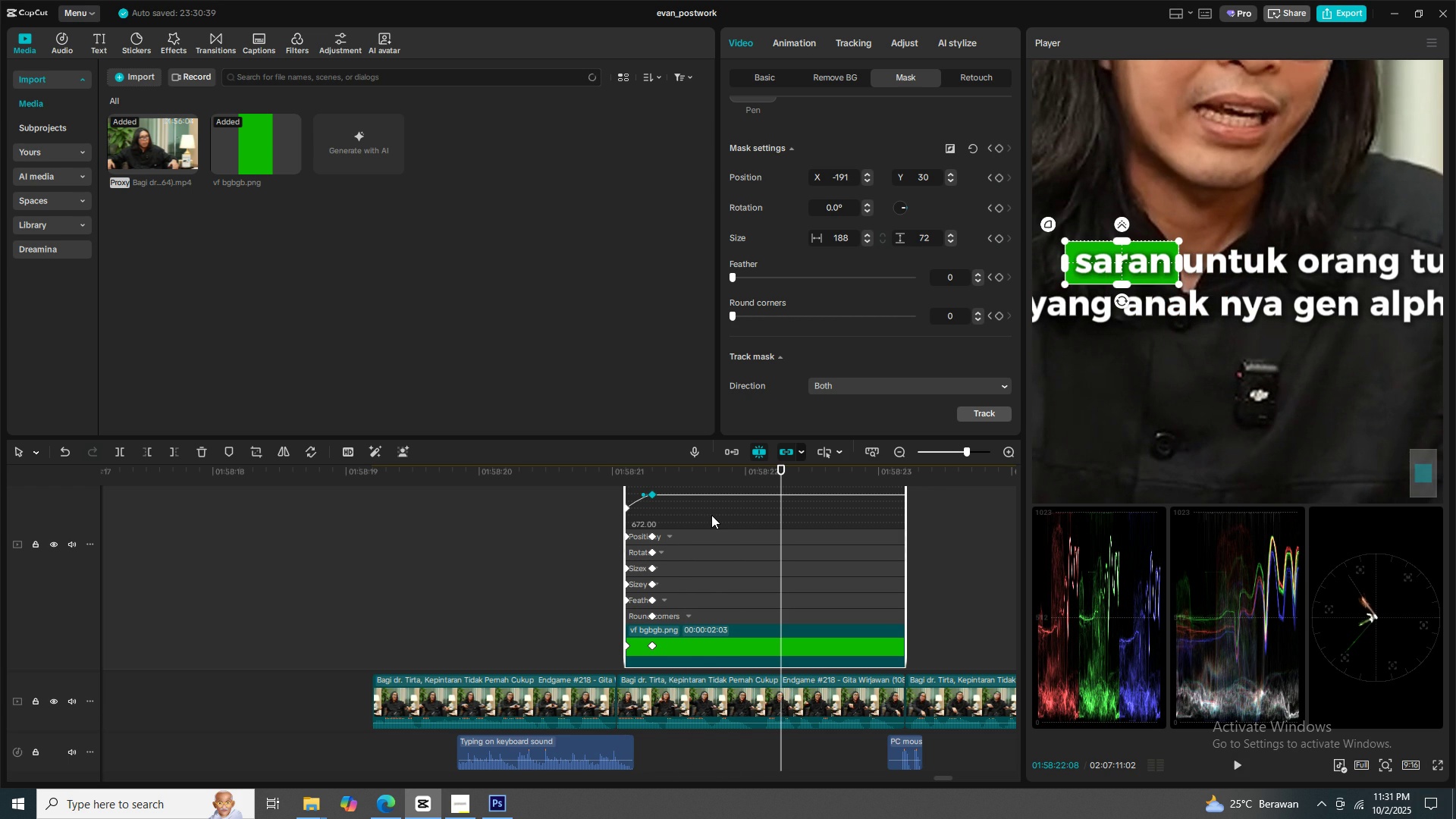 
key(Space)
 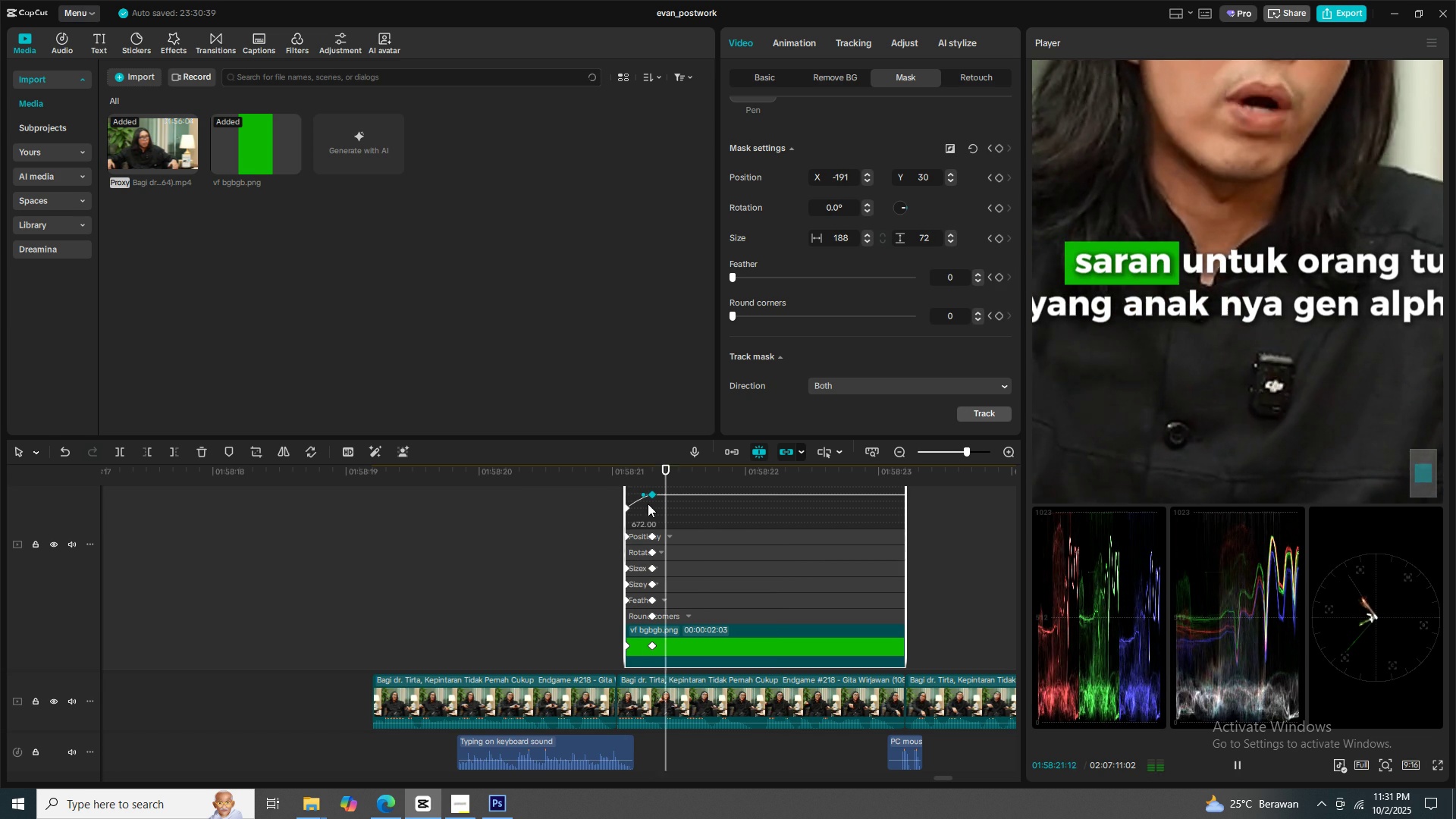 
key(Space)
 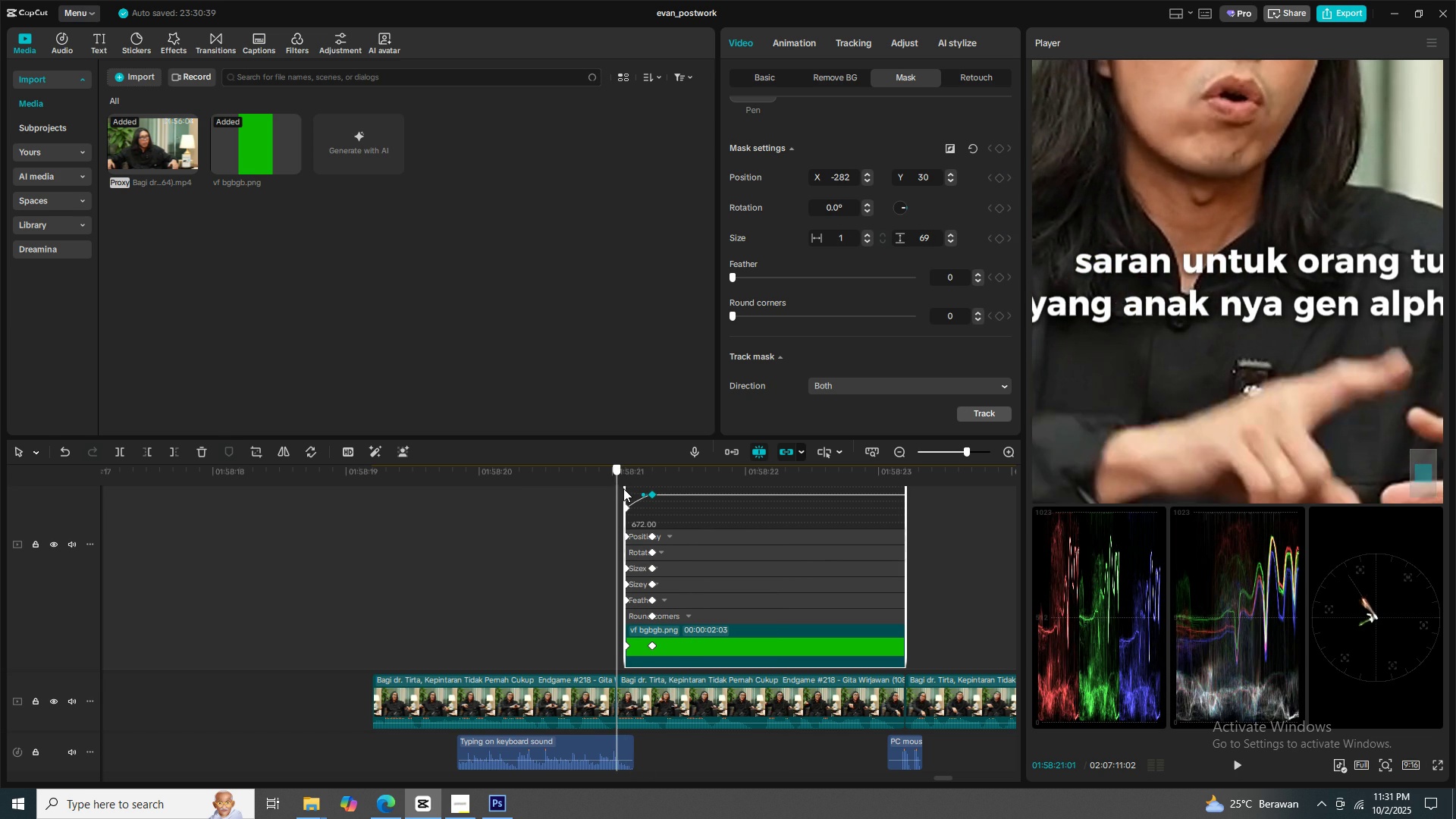 
key(Space)
 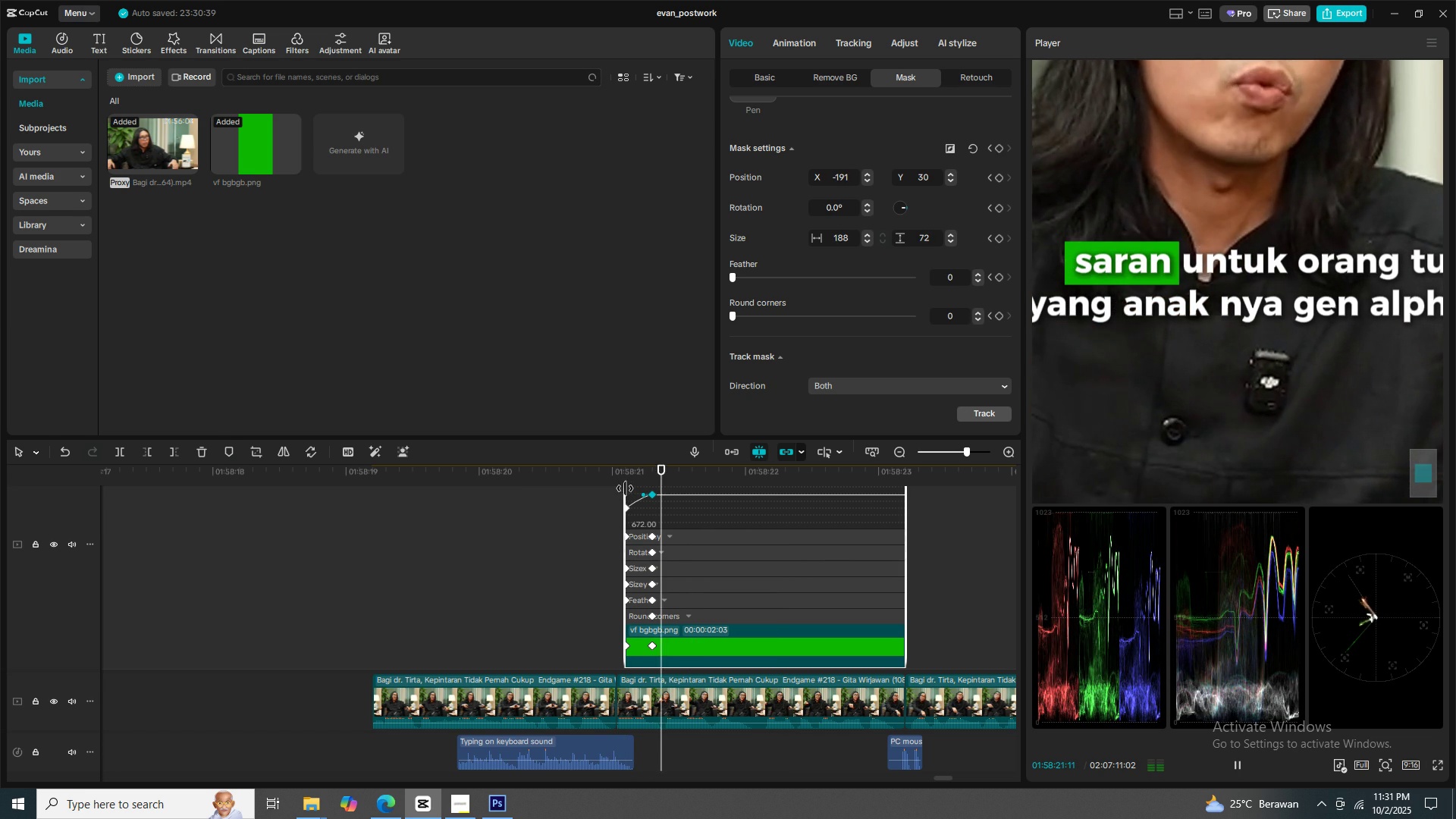 
key(Space)
 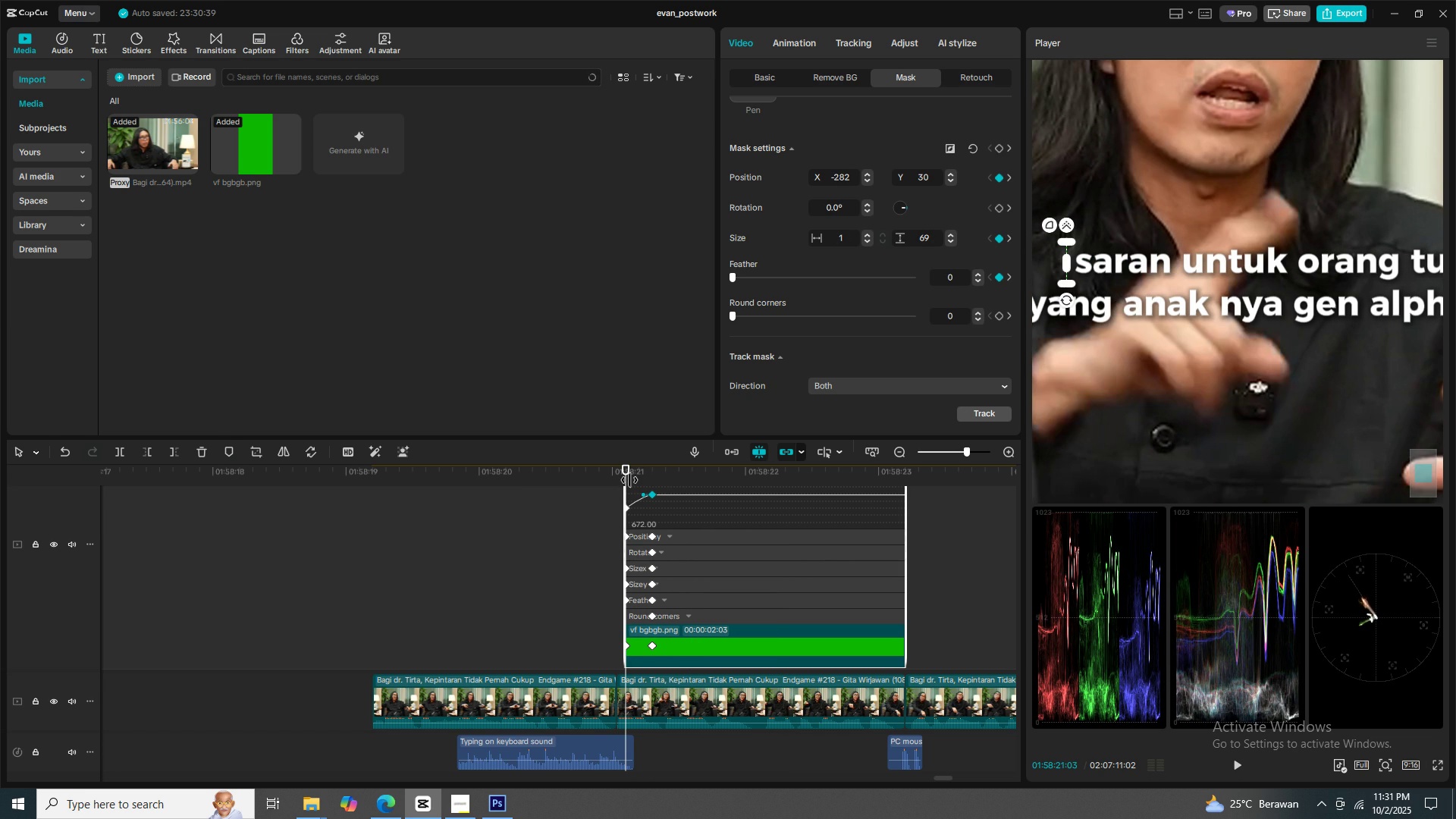 
key(ArrowRight)
 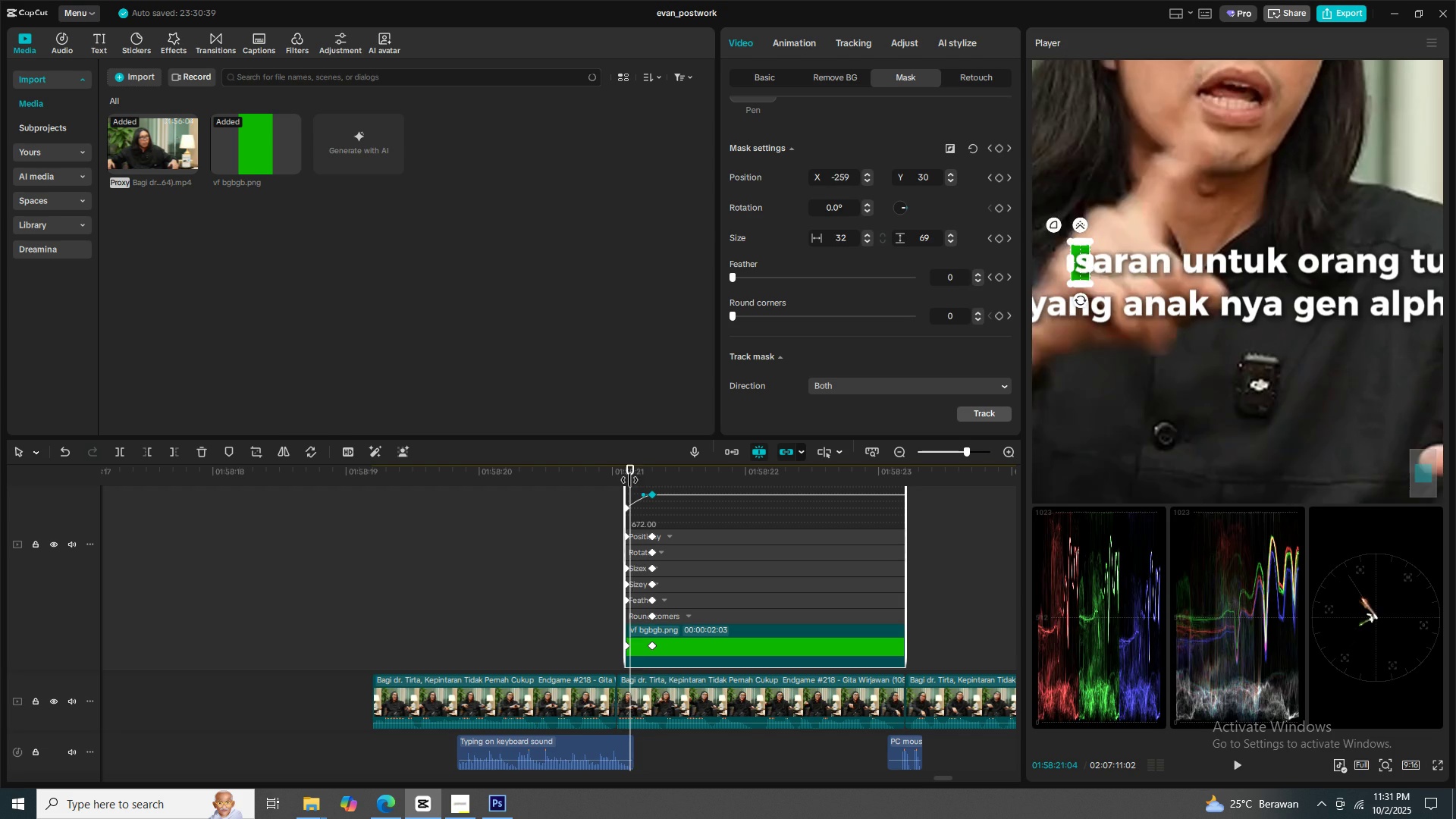 
key(ArrowRight)
 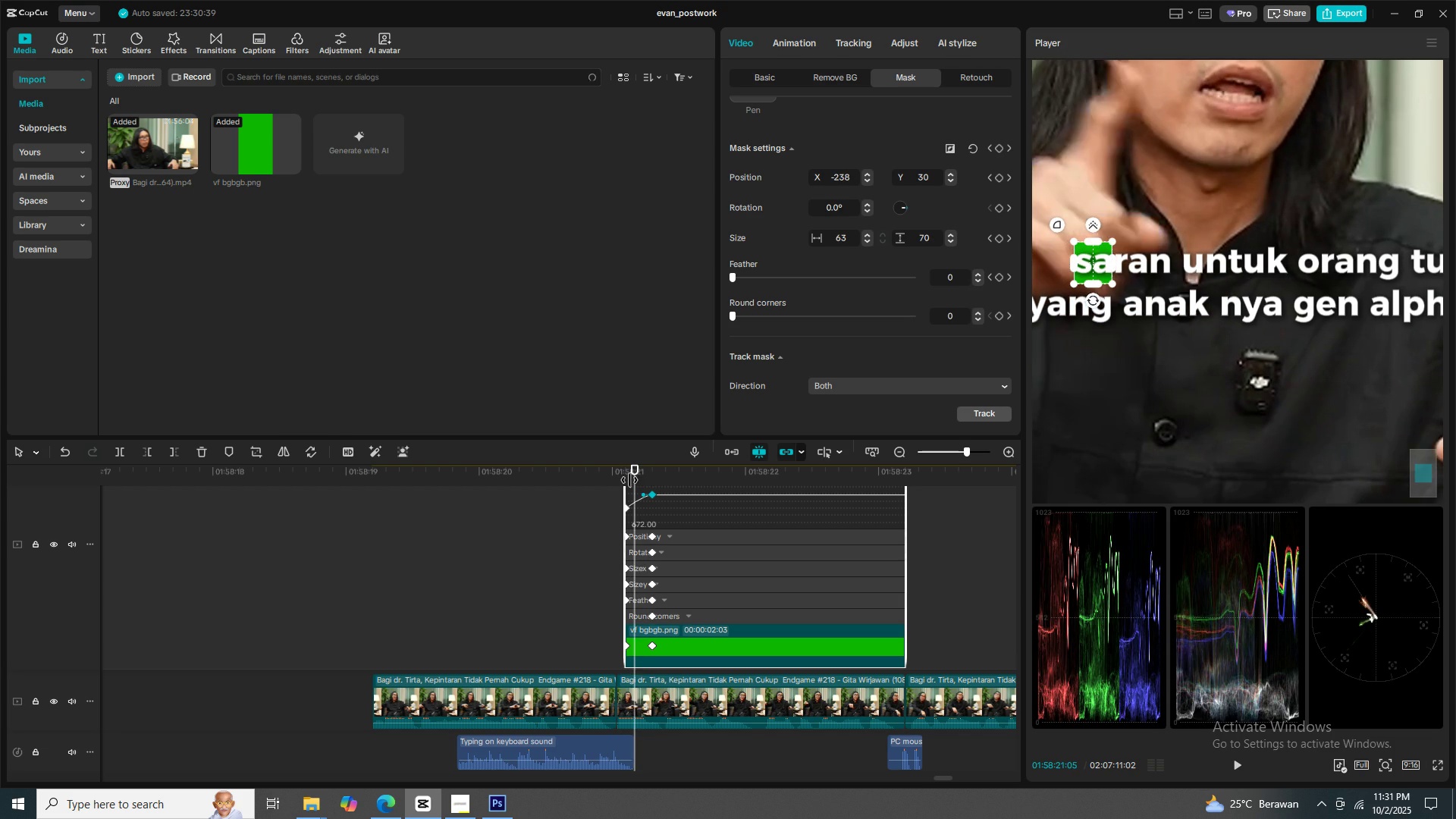 
key(ArrowRight)
 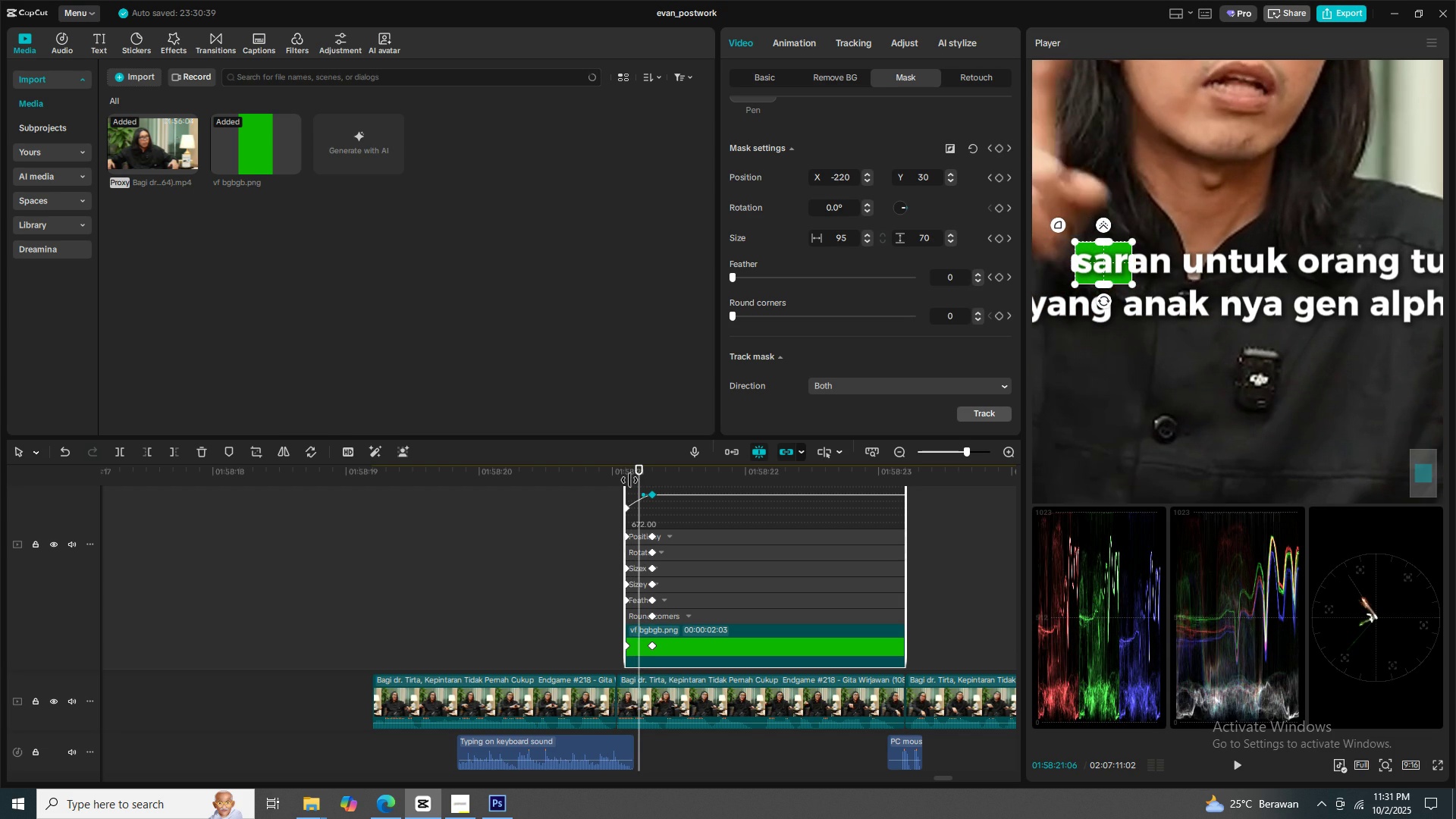 
key(ArrowRight)
 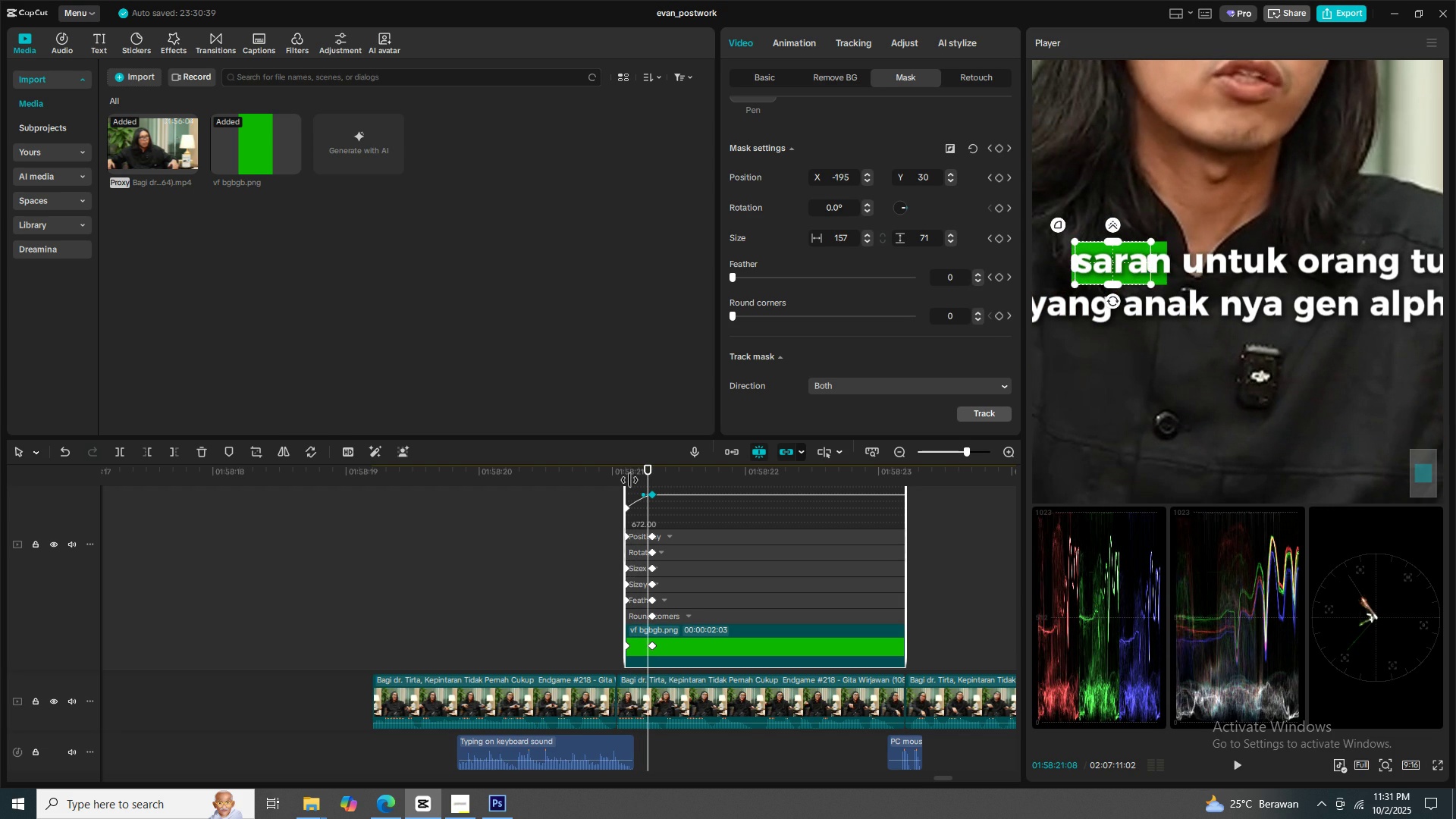 
key(ArrowRight)
 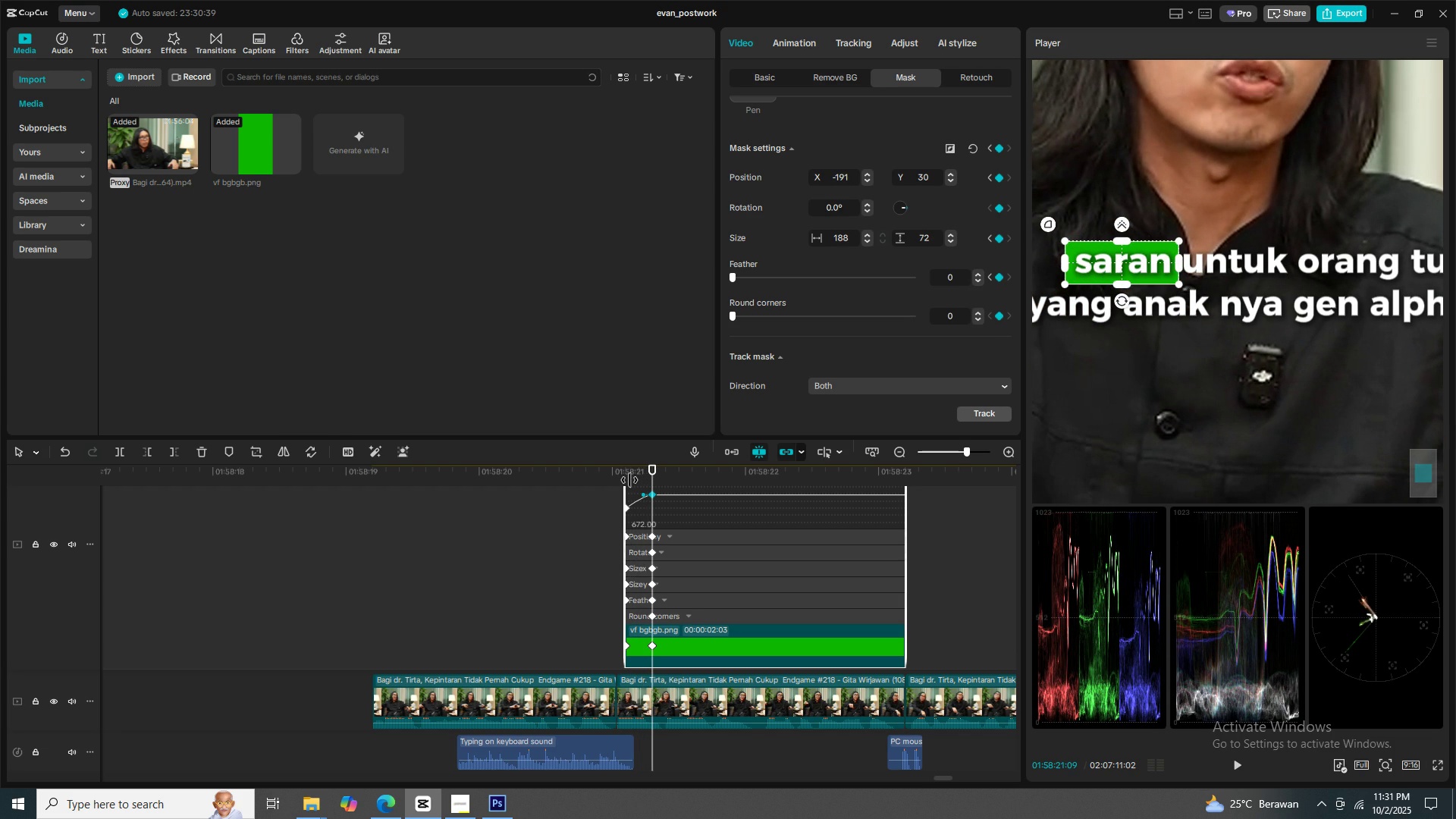 
key(ArrowRight)
 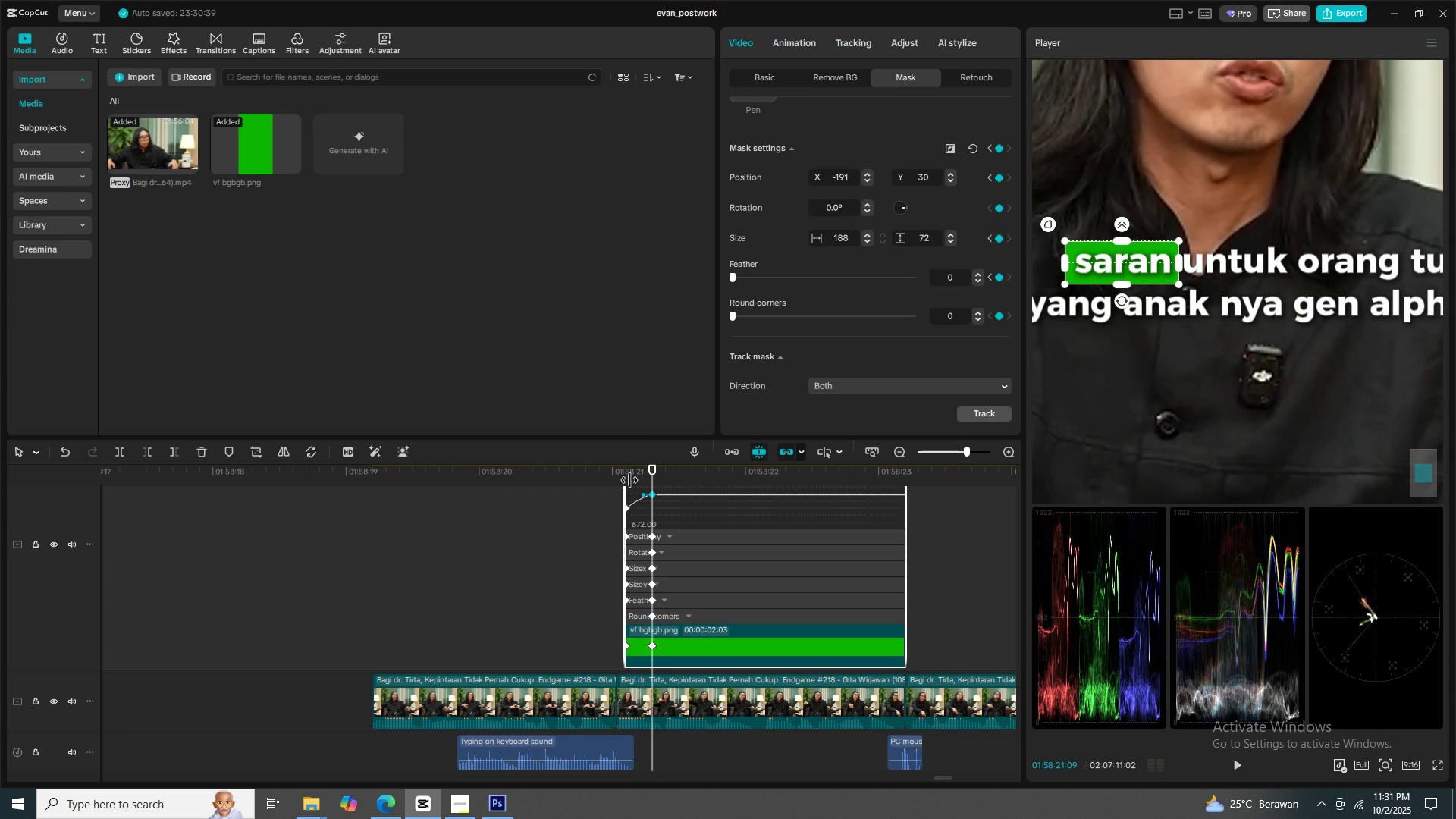 
key(ArrowLeft)
 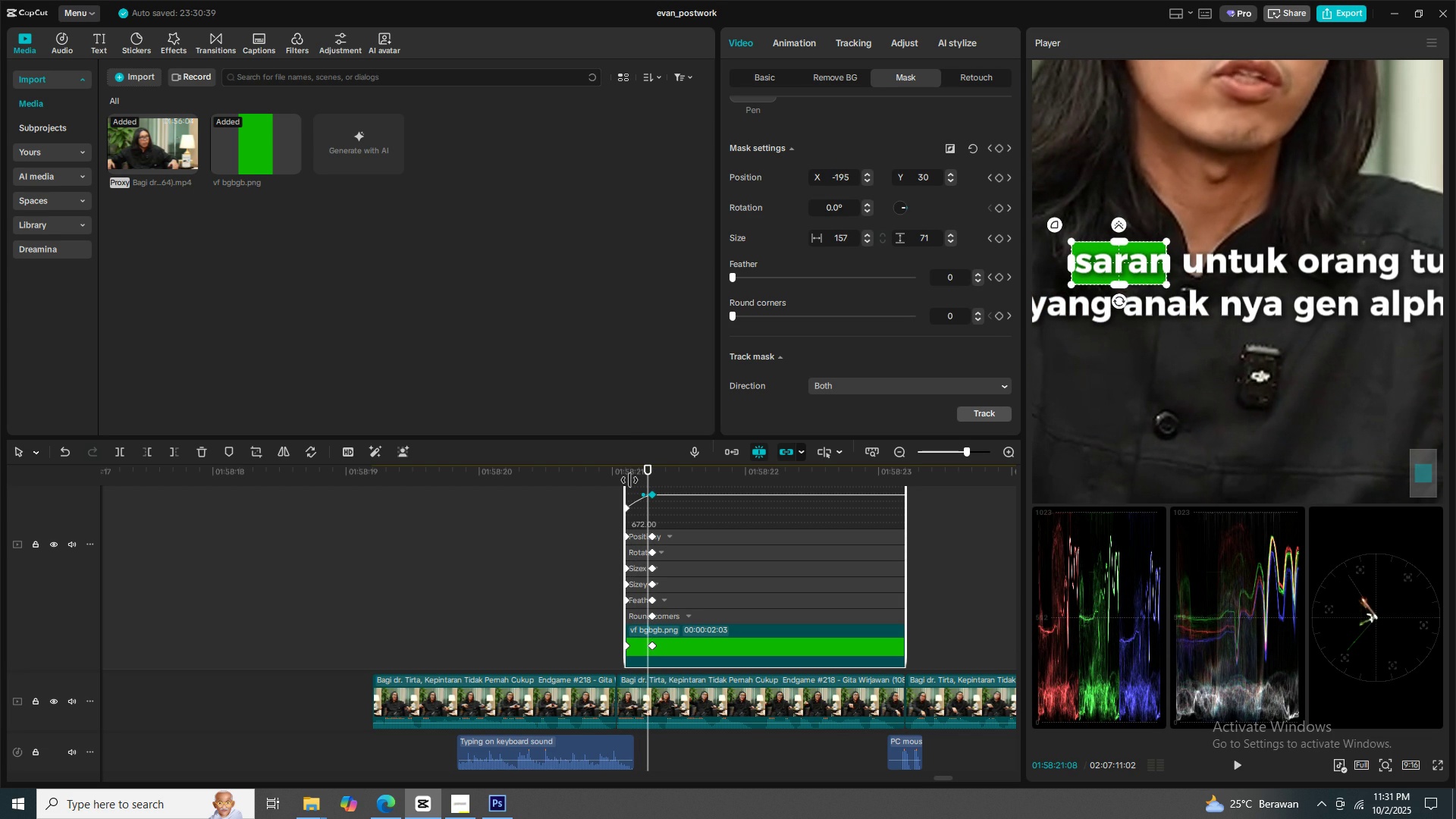 
key(ArrowLeft)
 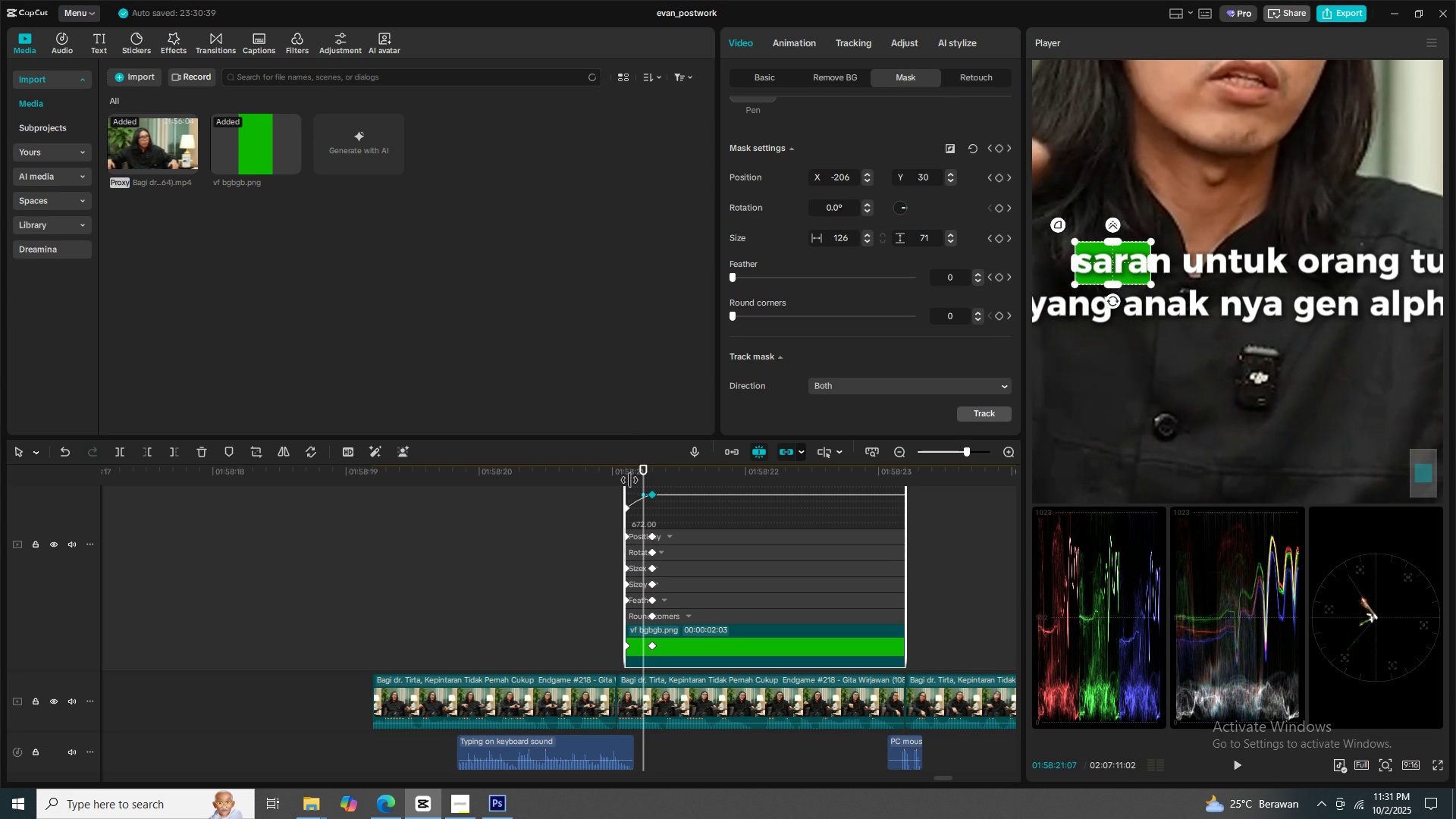 
key(ArrowLeft)
 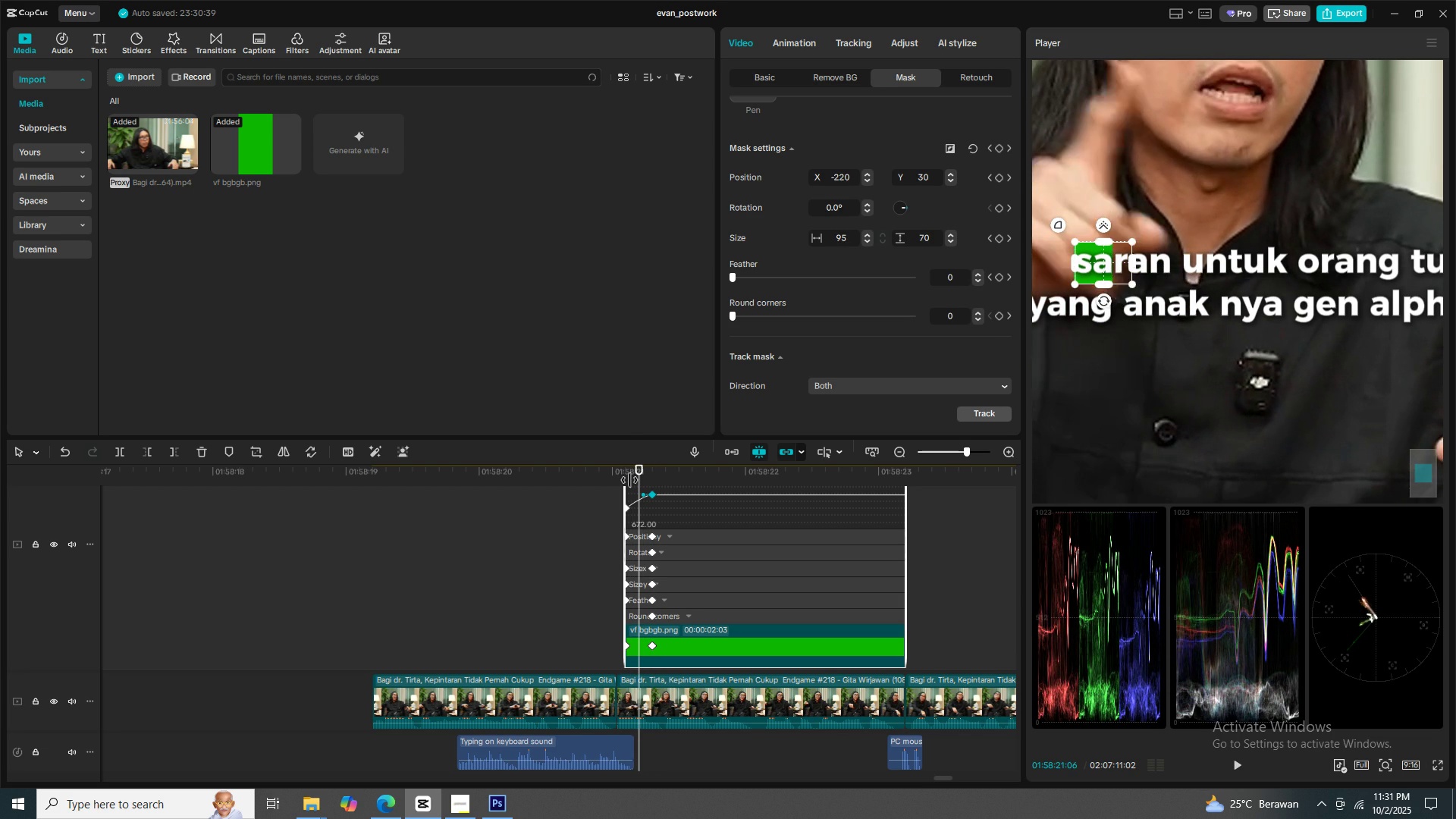 
key(ArrowLeft)
 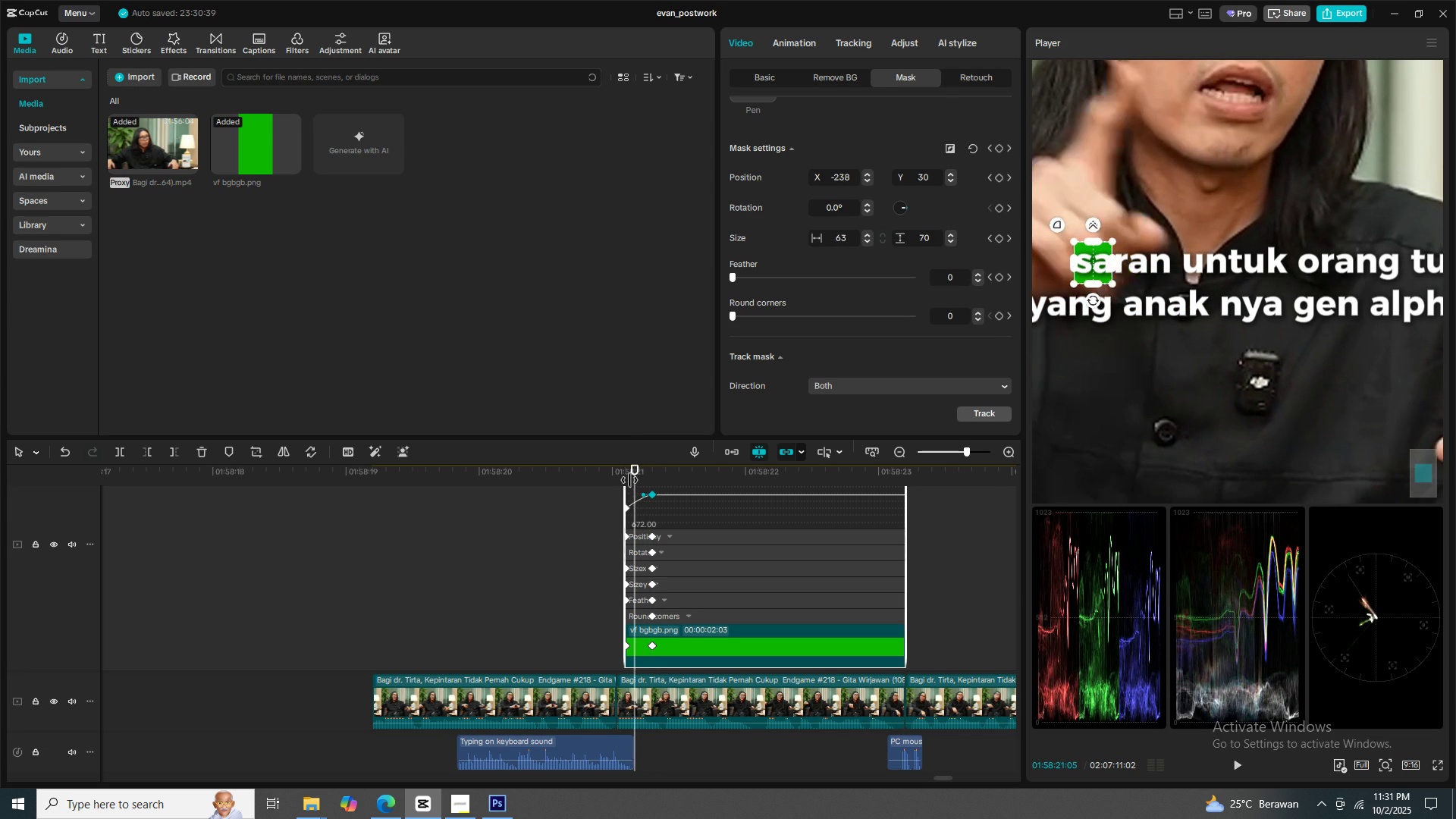 
key(ArrowLeft)
 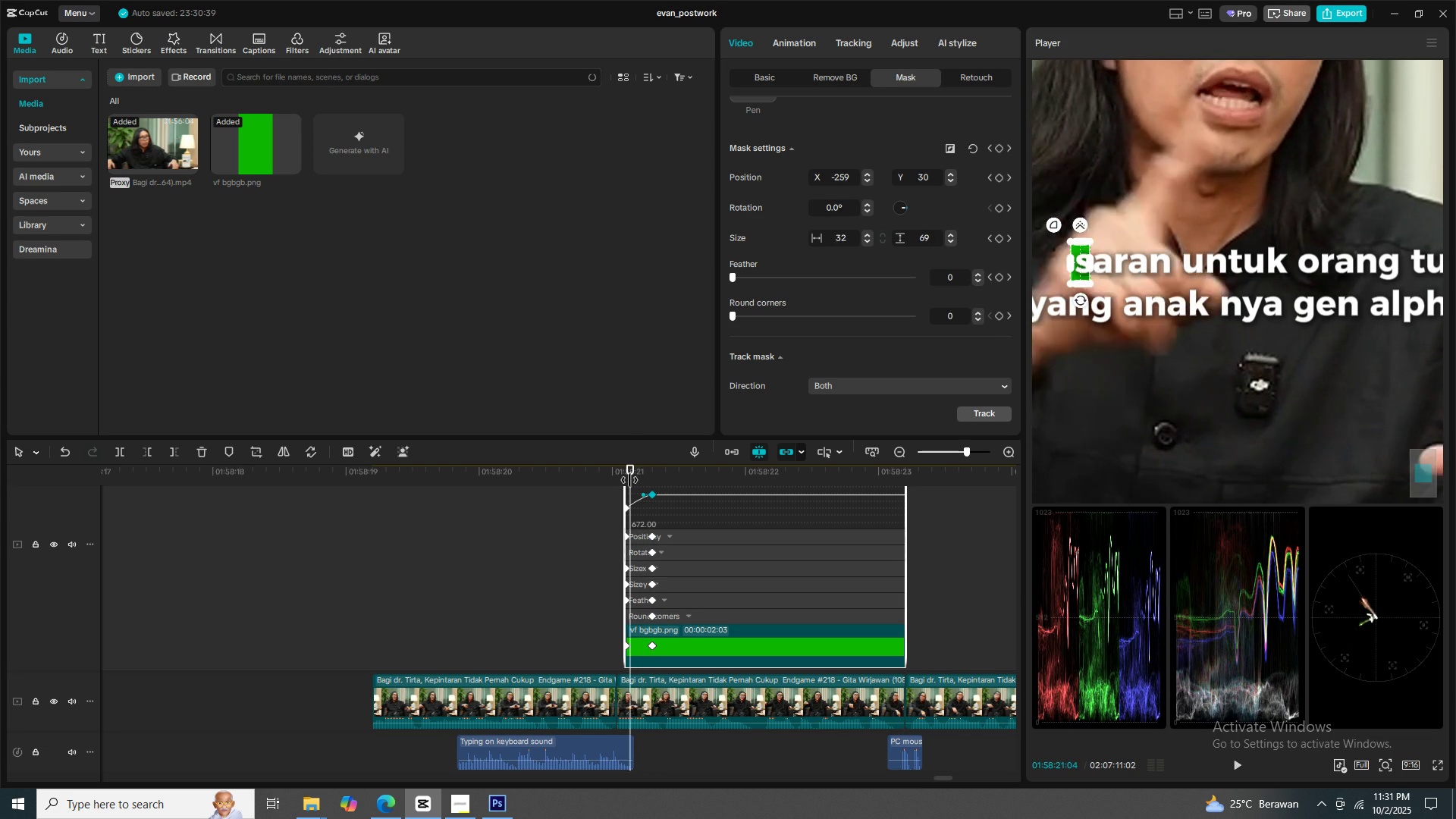 
key(ArrowLeft)
 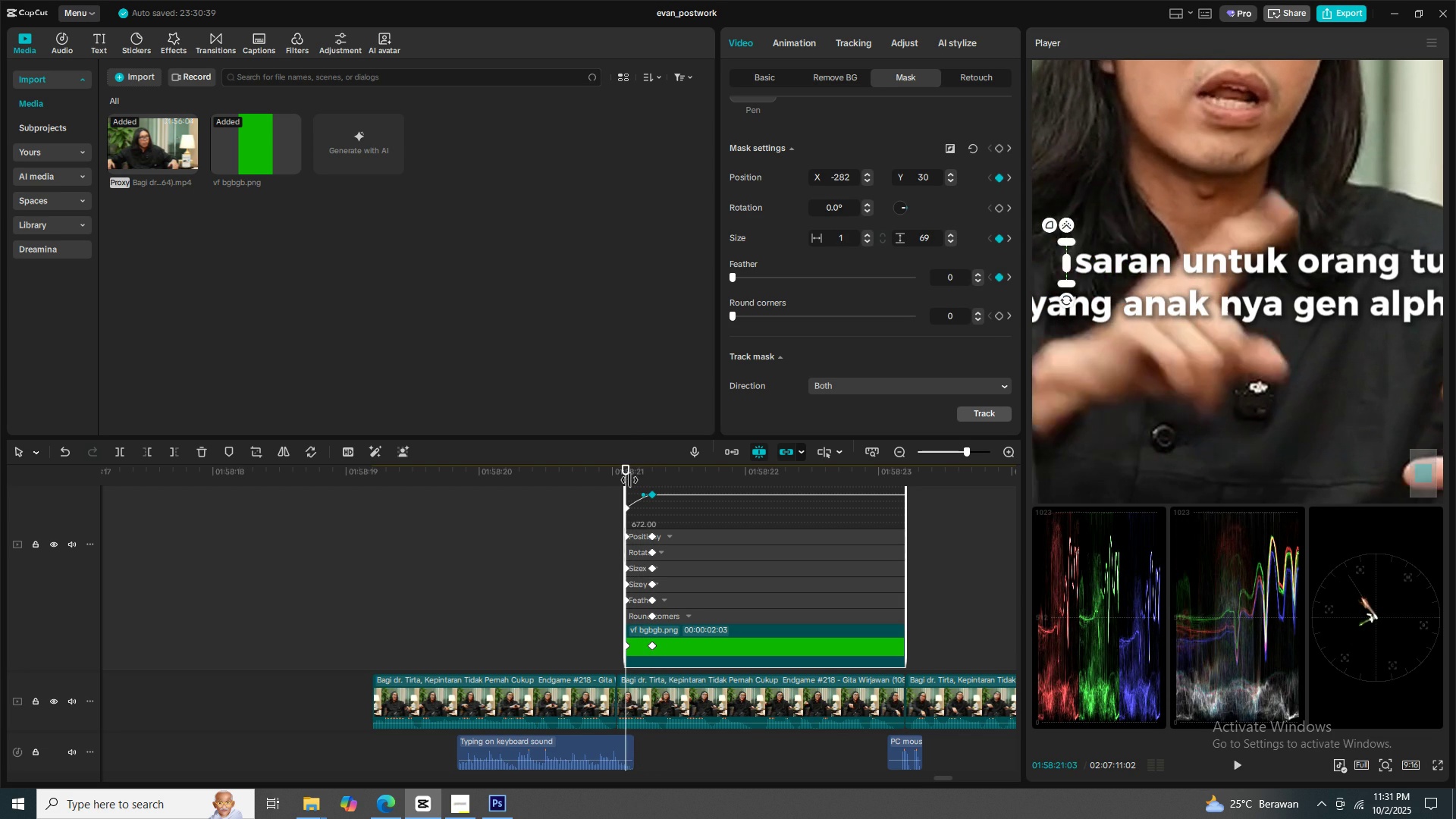 
key(ArrowRight)
 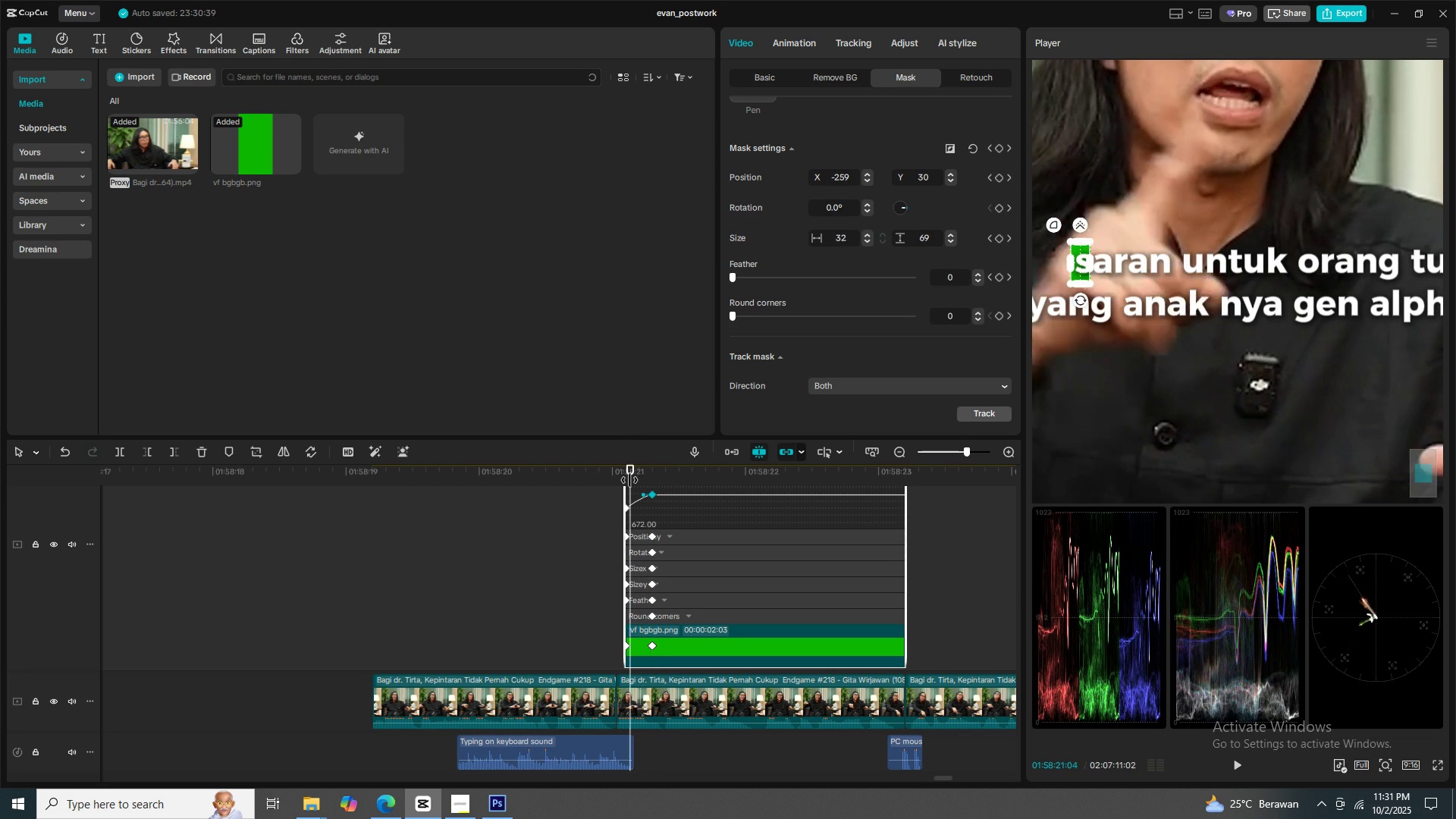 
key(ArrowRight)
 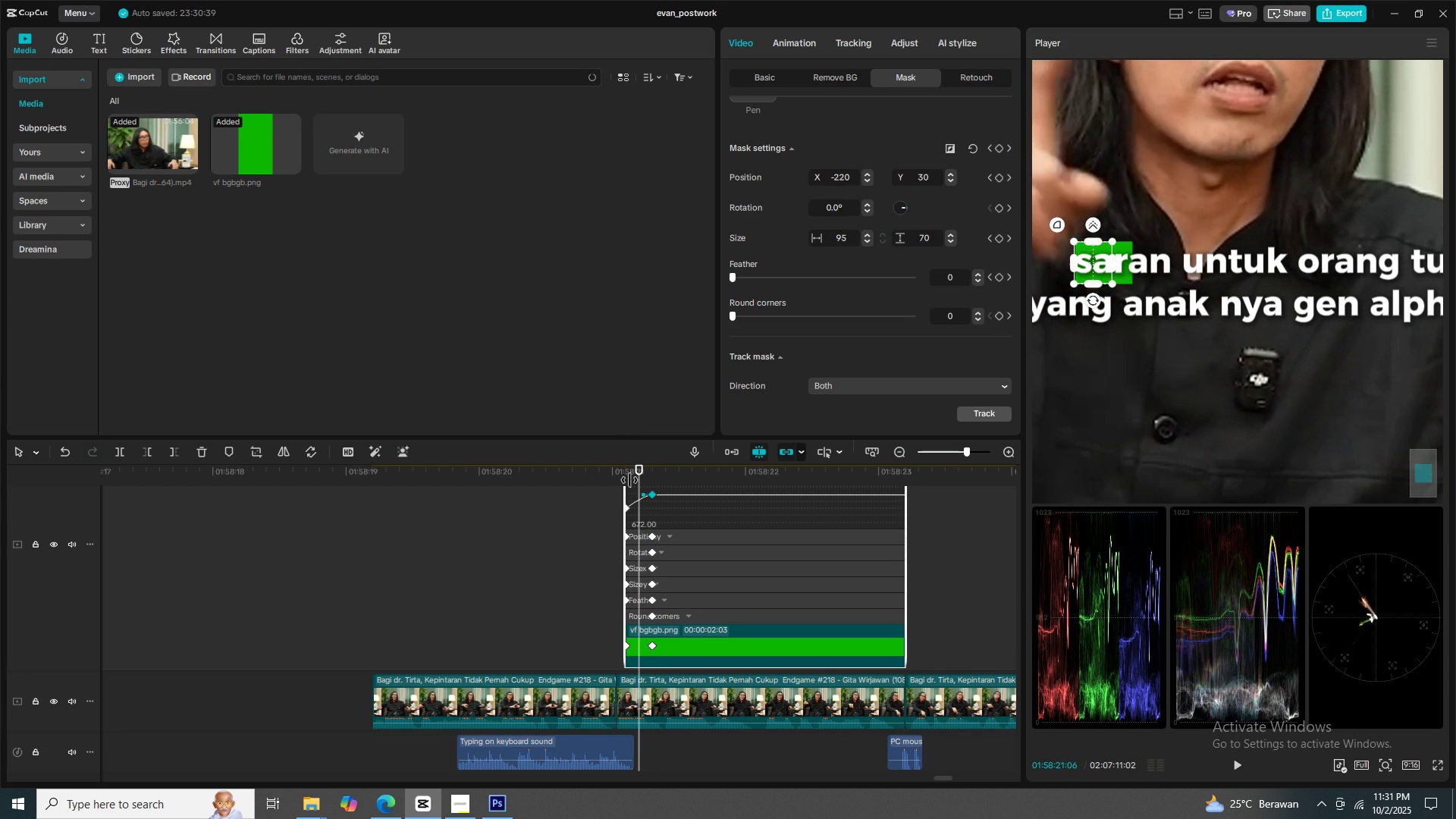 
key(ArrowRight)
 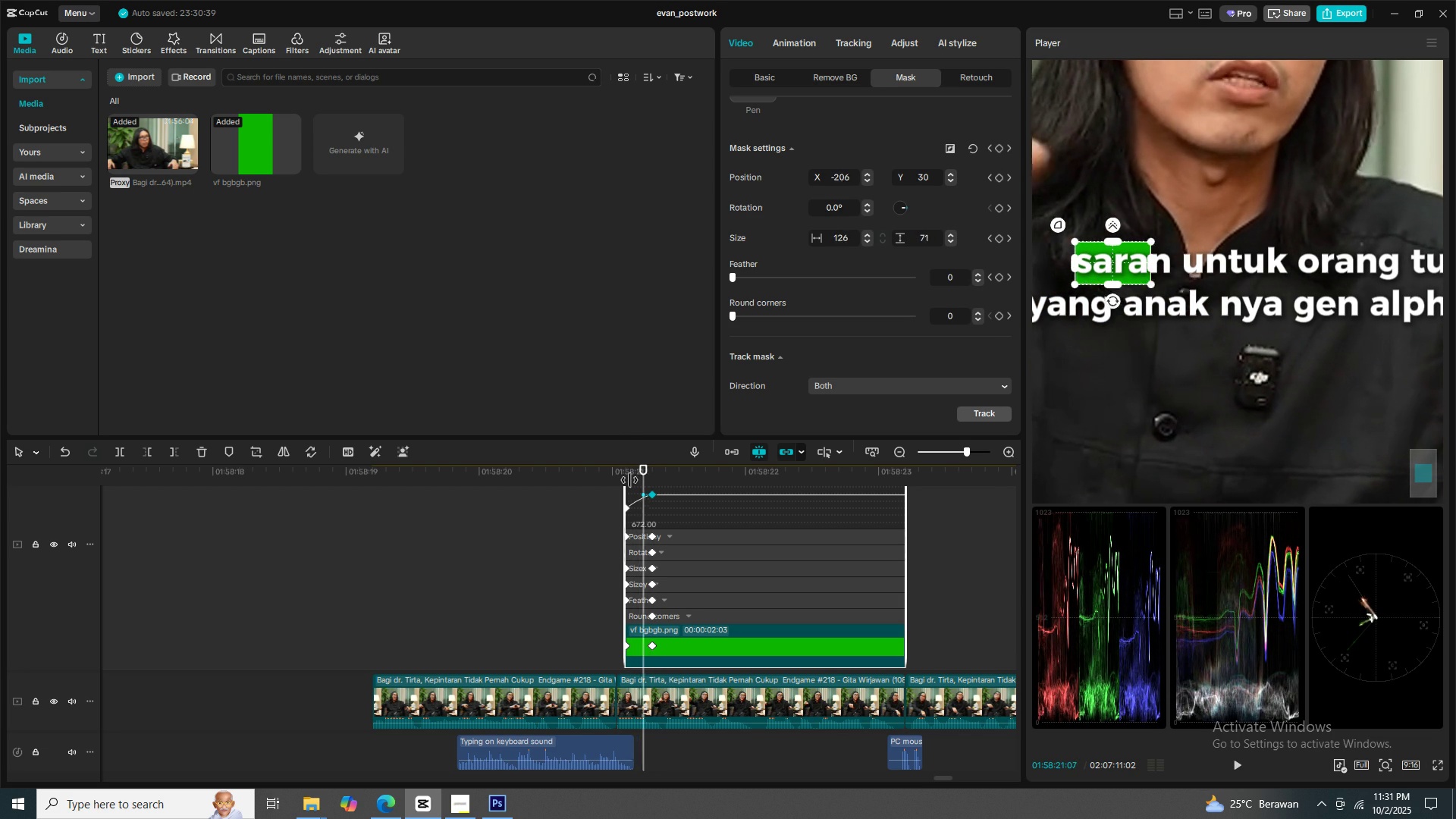 
key(ArrowRight)
 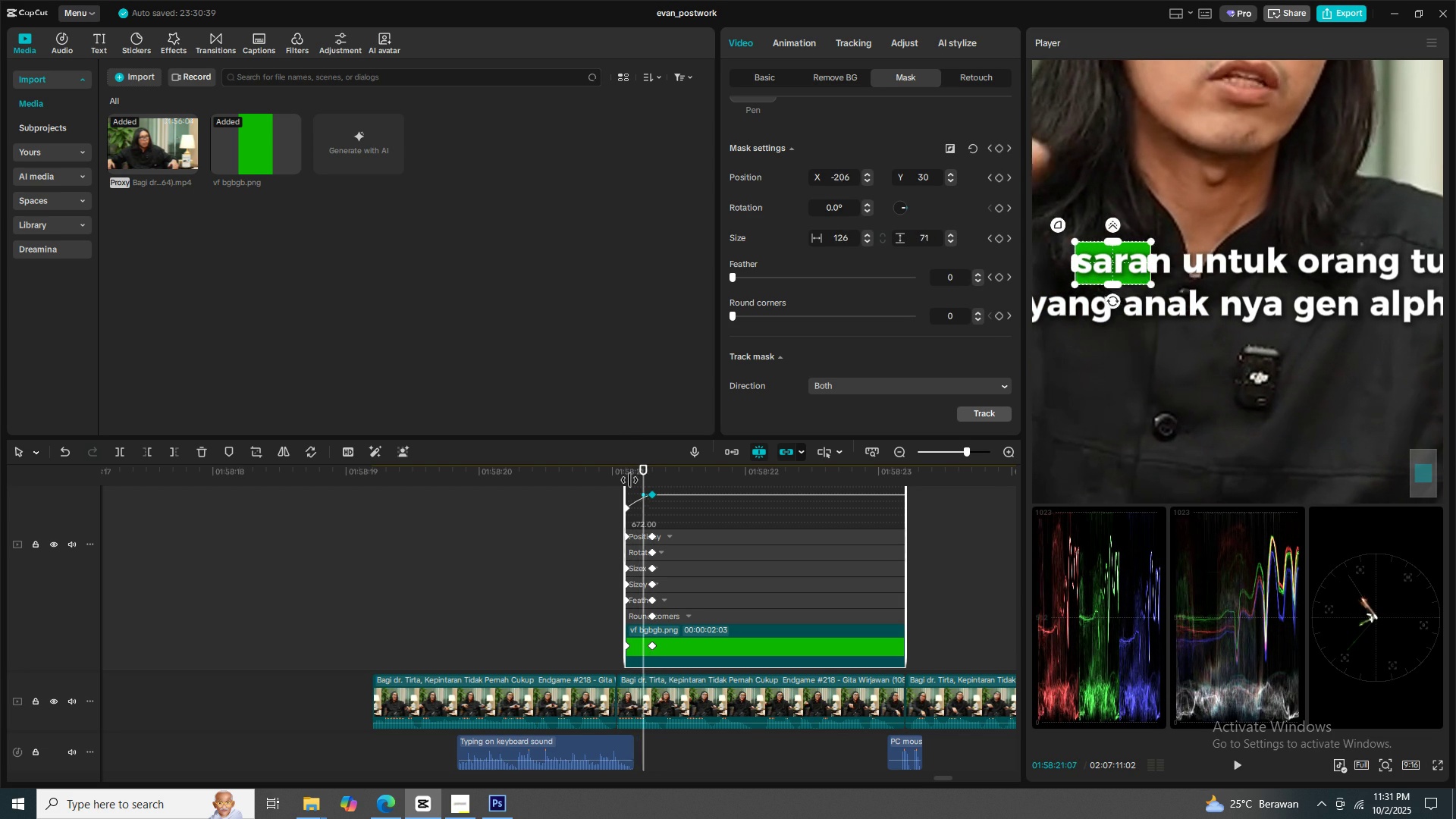 
key(ArrowRight)
 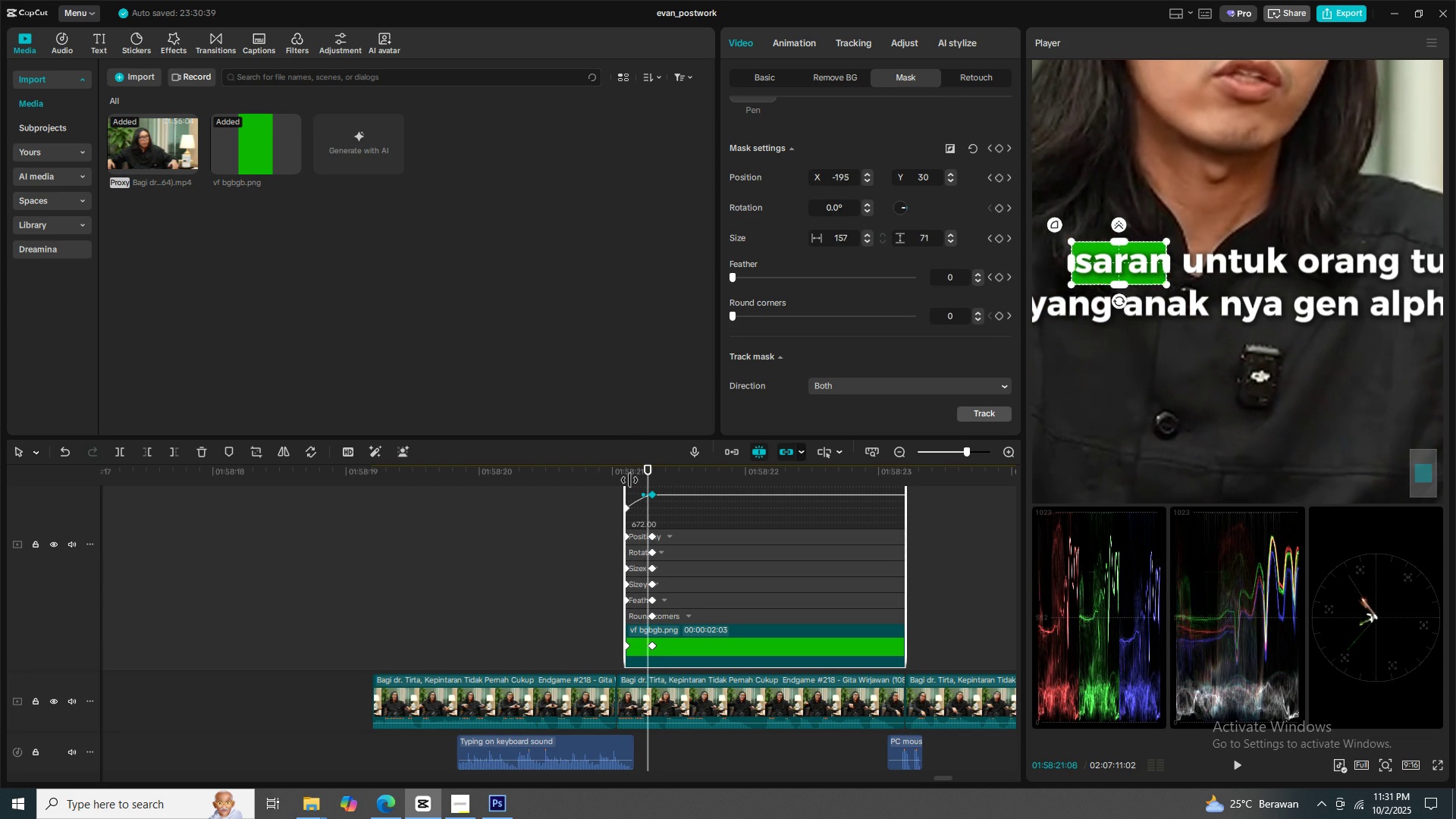 
key(ArrowRight)
 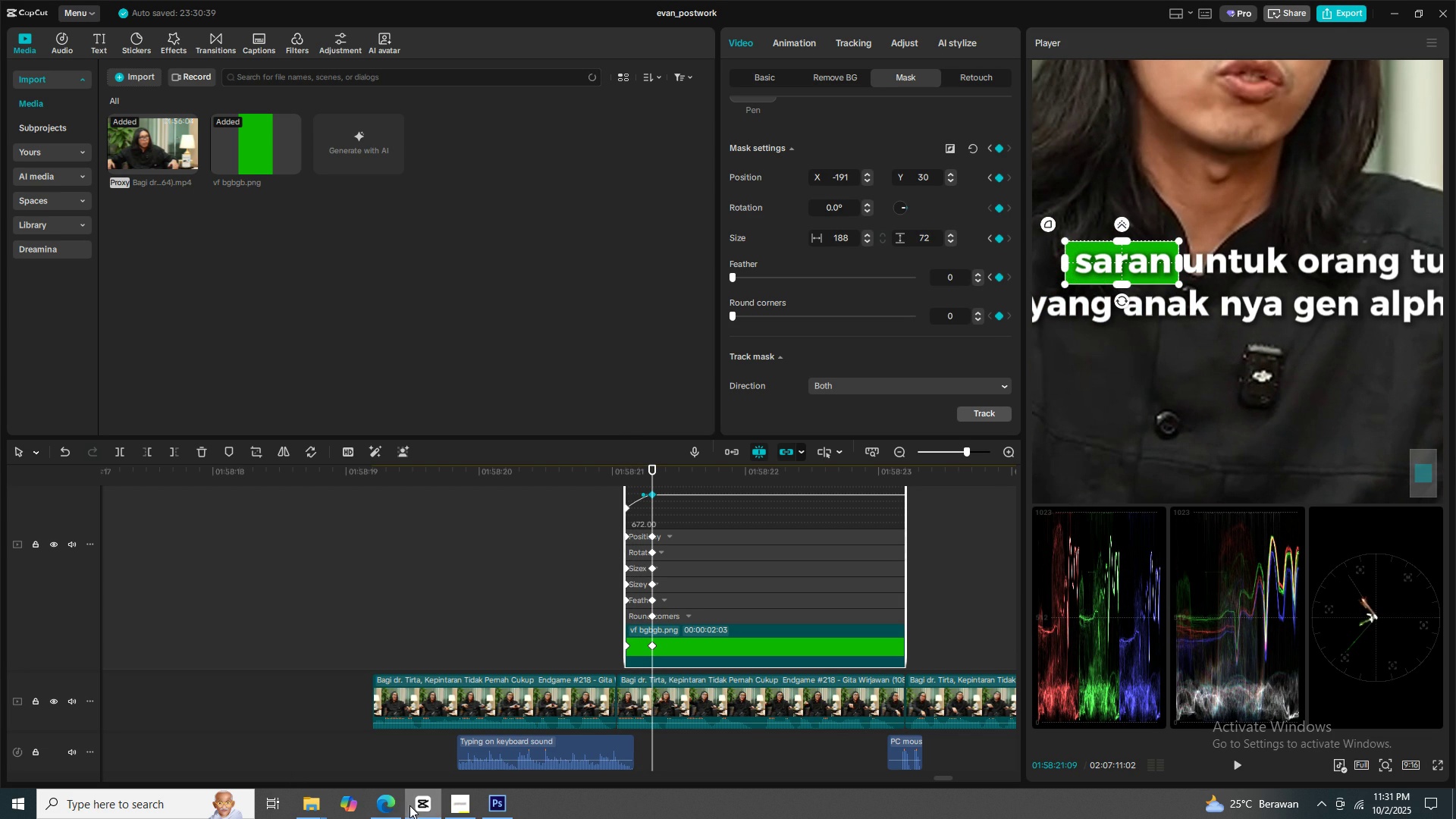 
left_click([395, 801])
 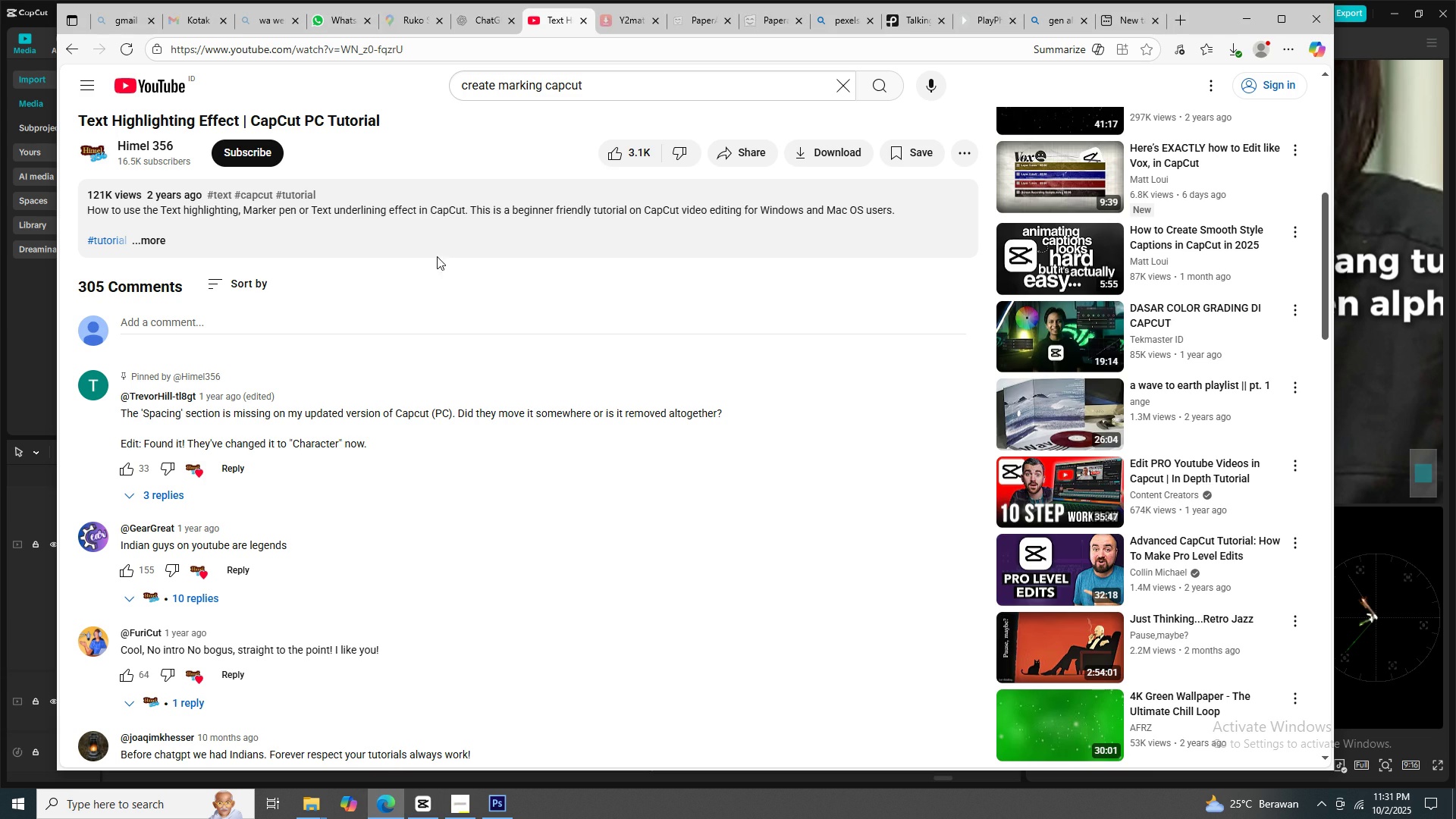 
scroll: coordinate [535, 125], scroll_direction: up, amount: 7.0
 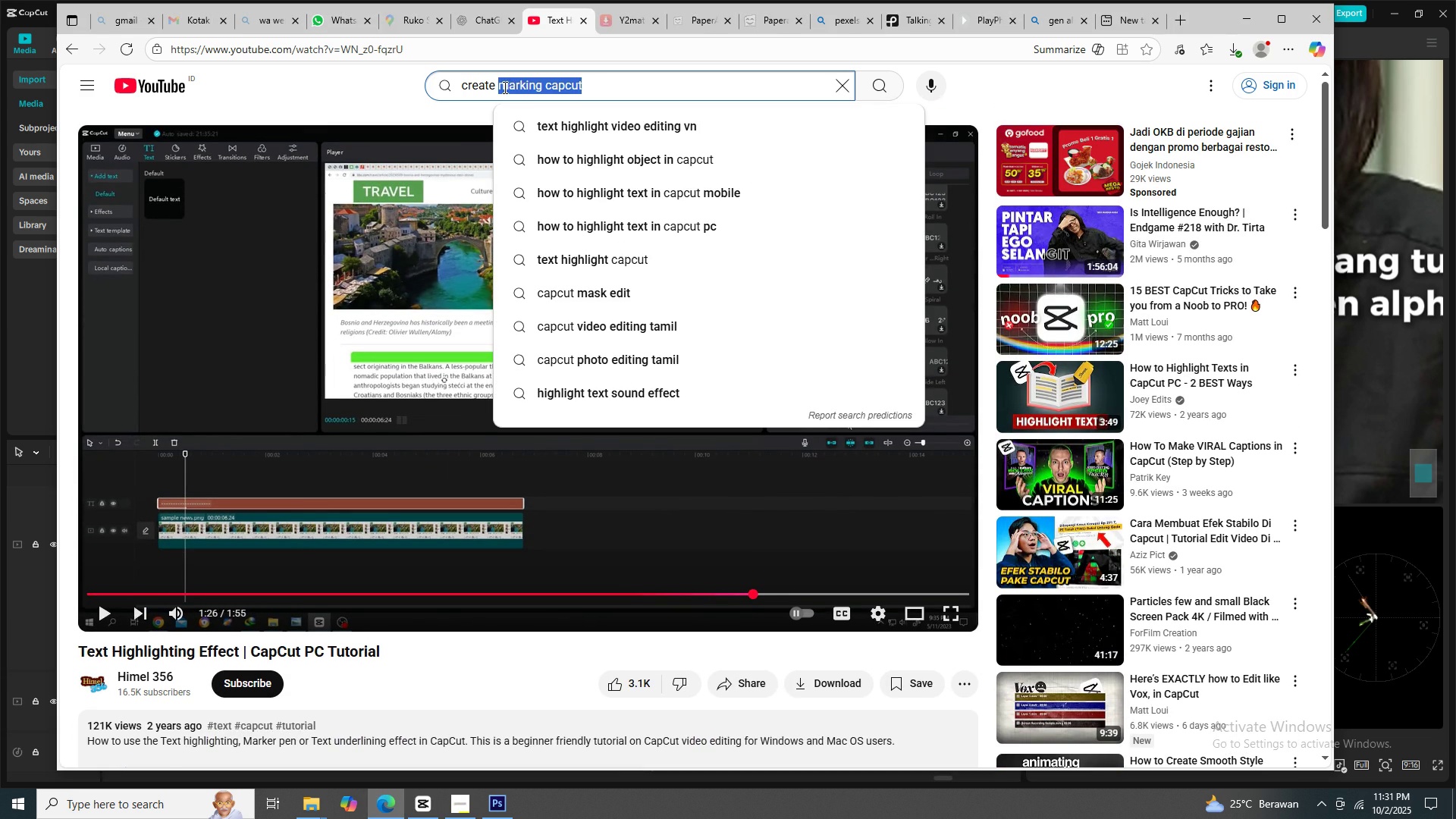 
left_click([504, 87])
 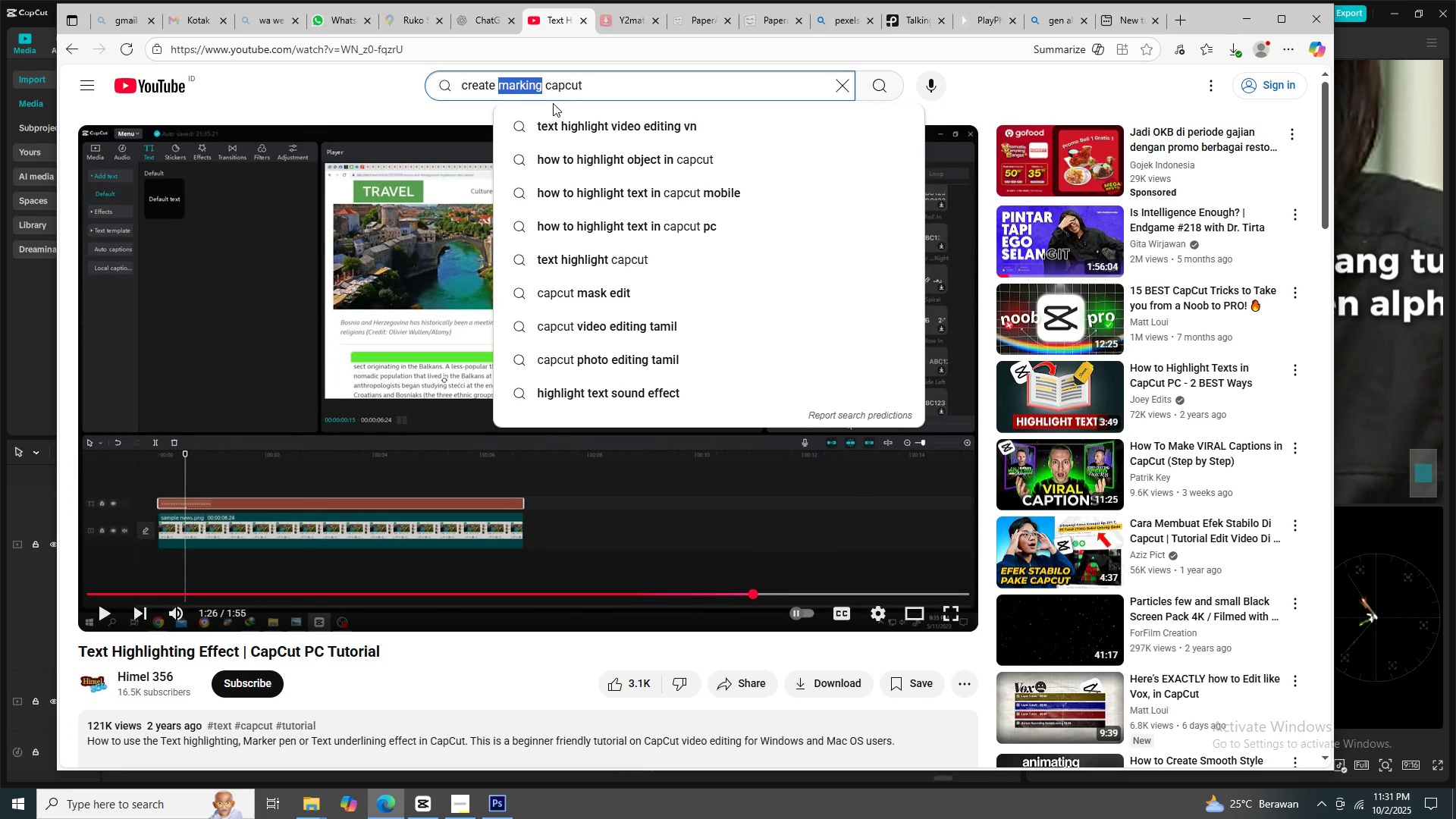 
type(text highlight)
 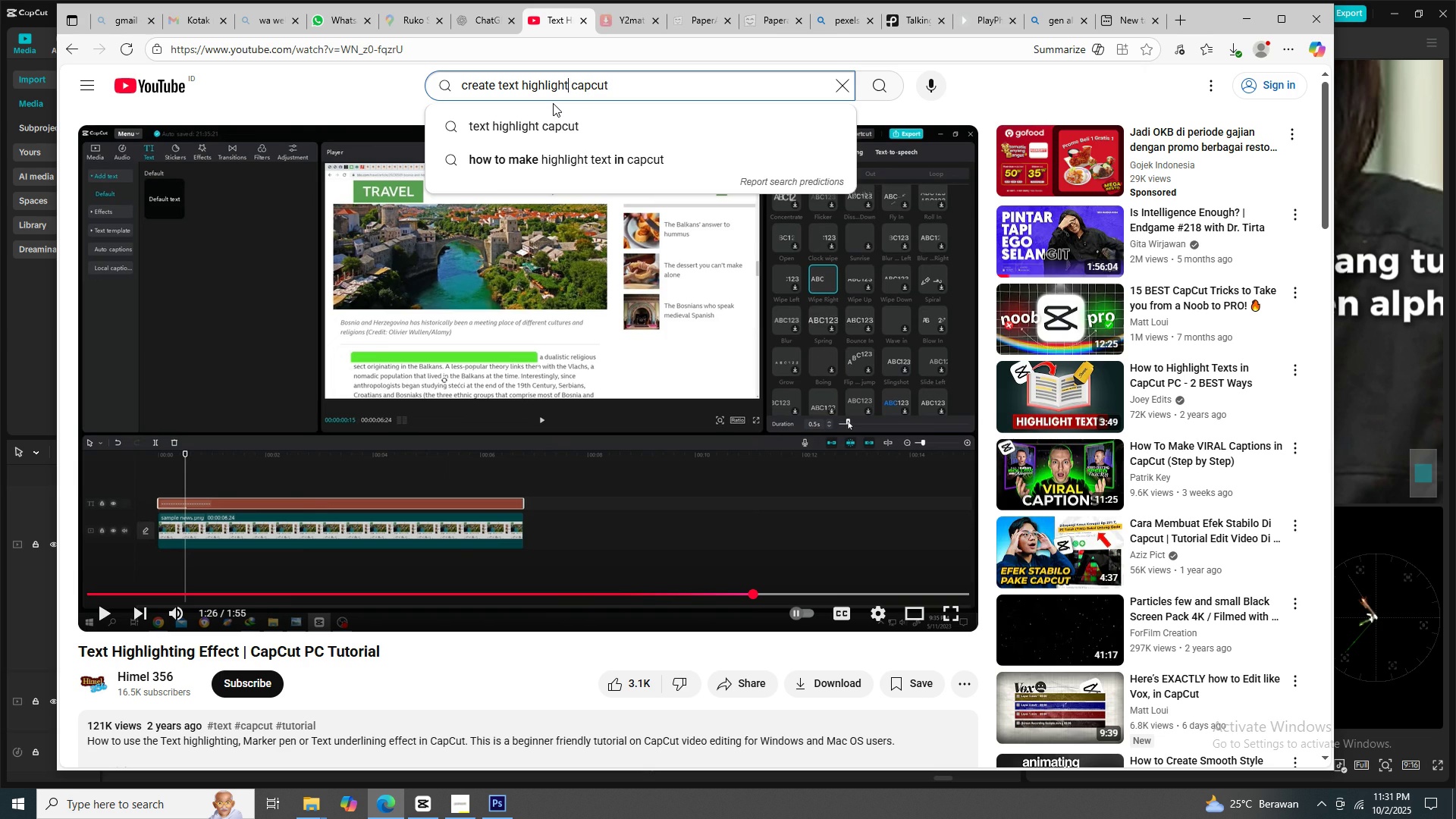 
key(Enter)
 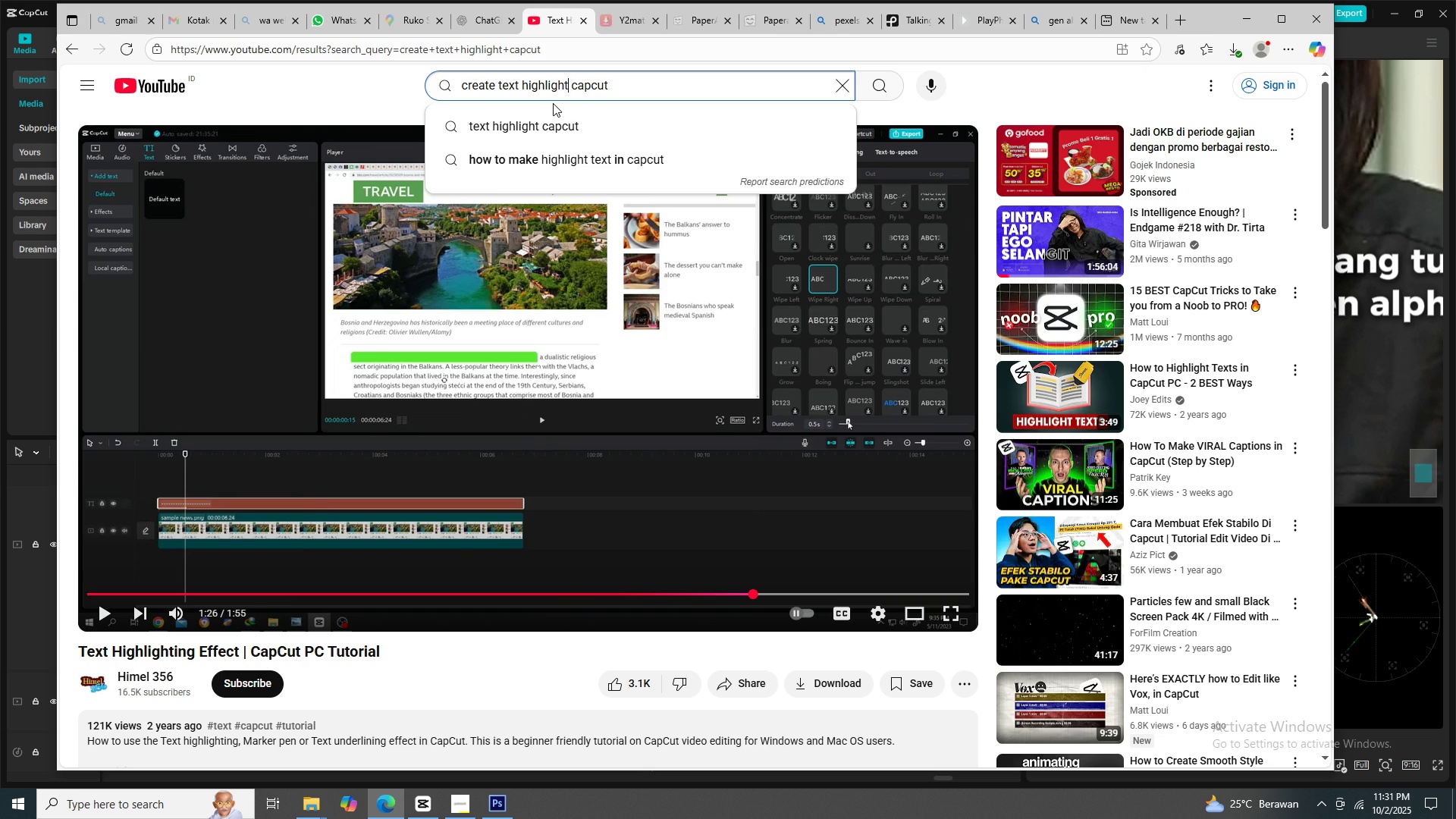 
key(Quote)
 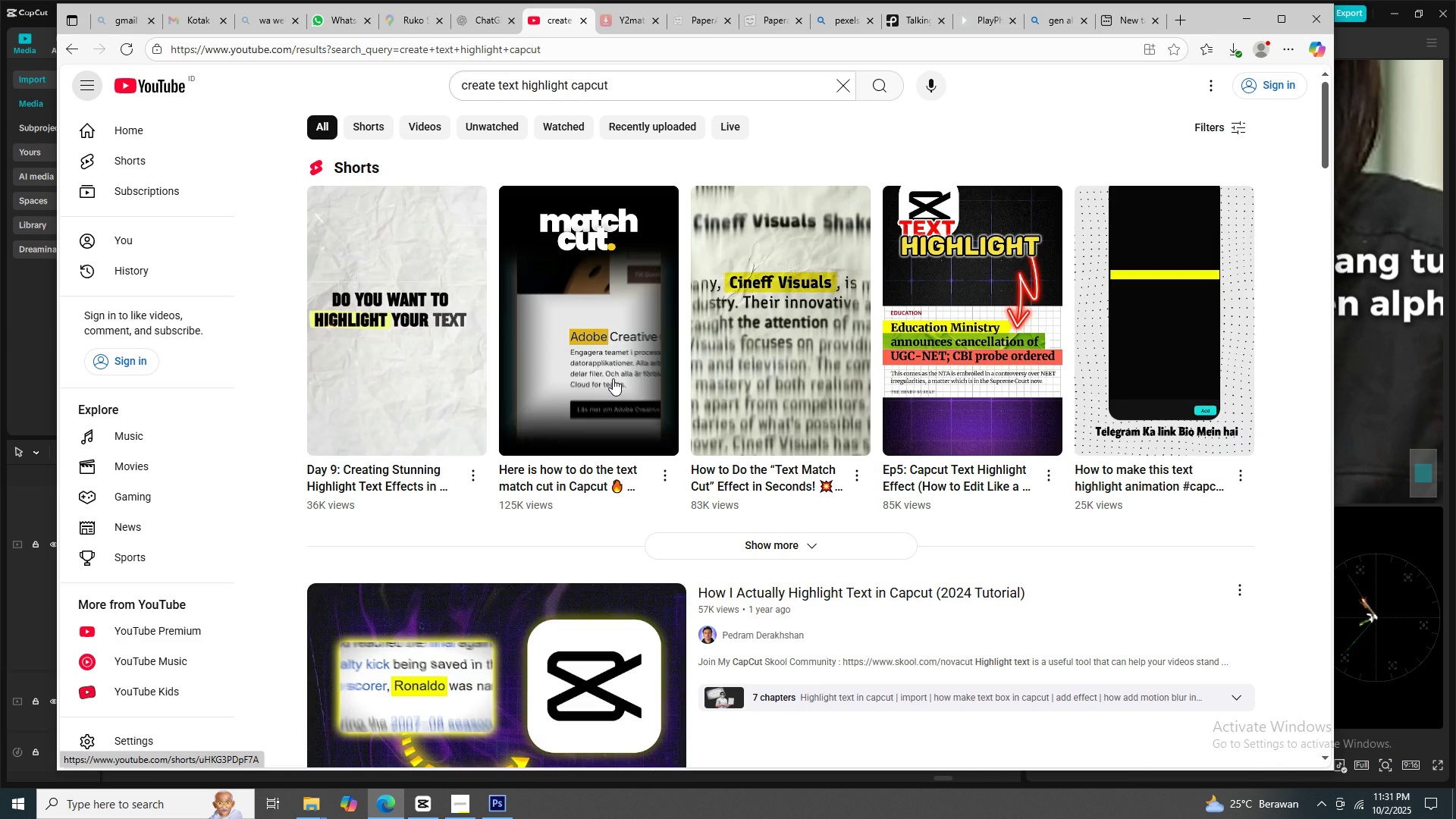 
wait(8.55)
 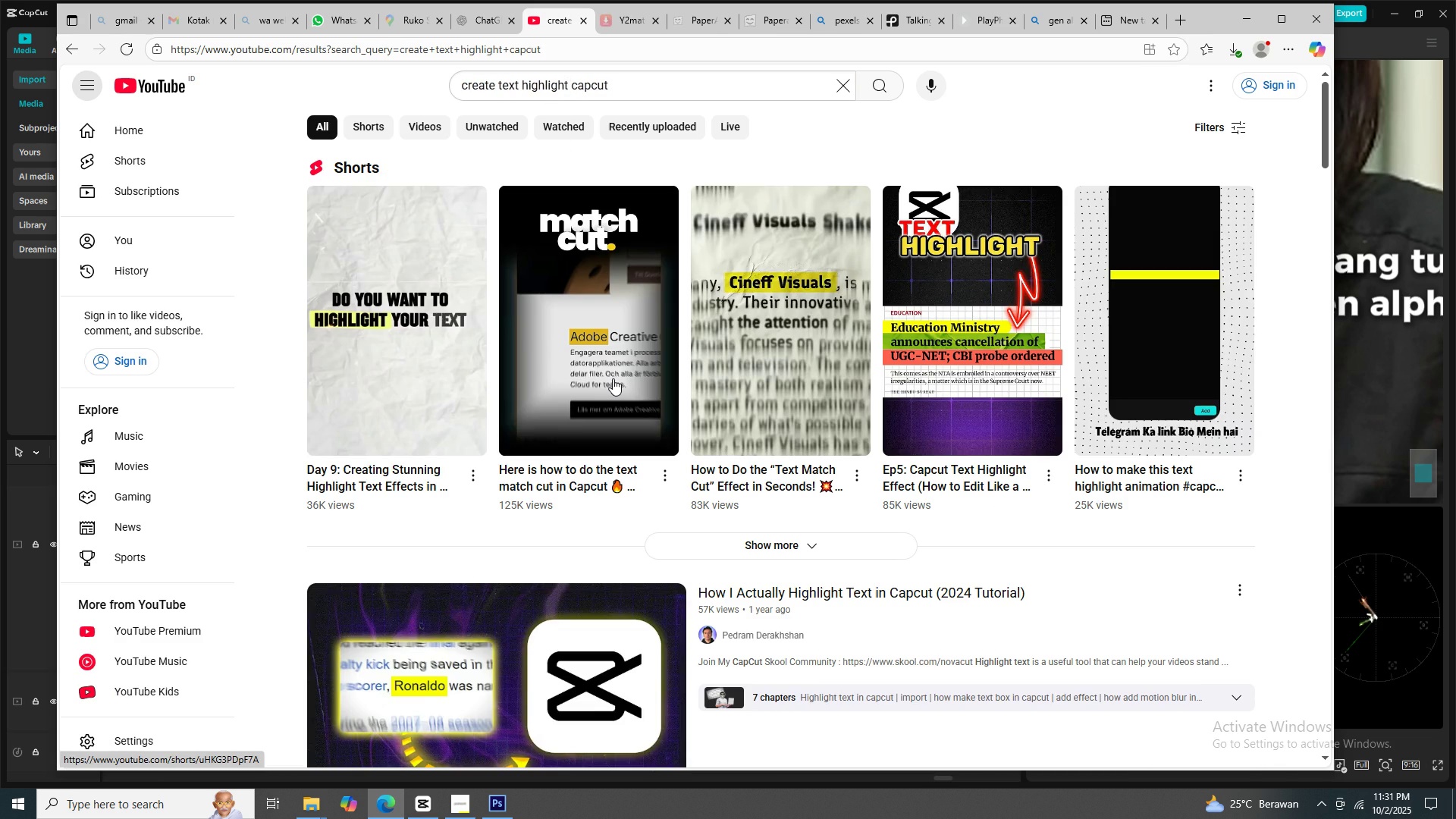 
left_click([374, 396])
 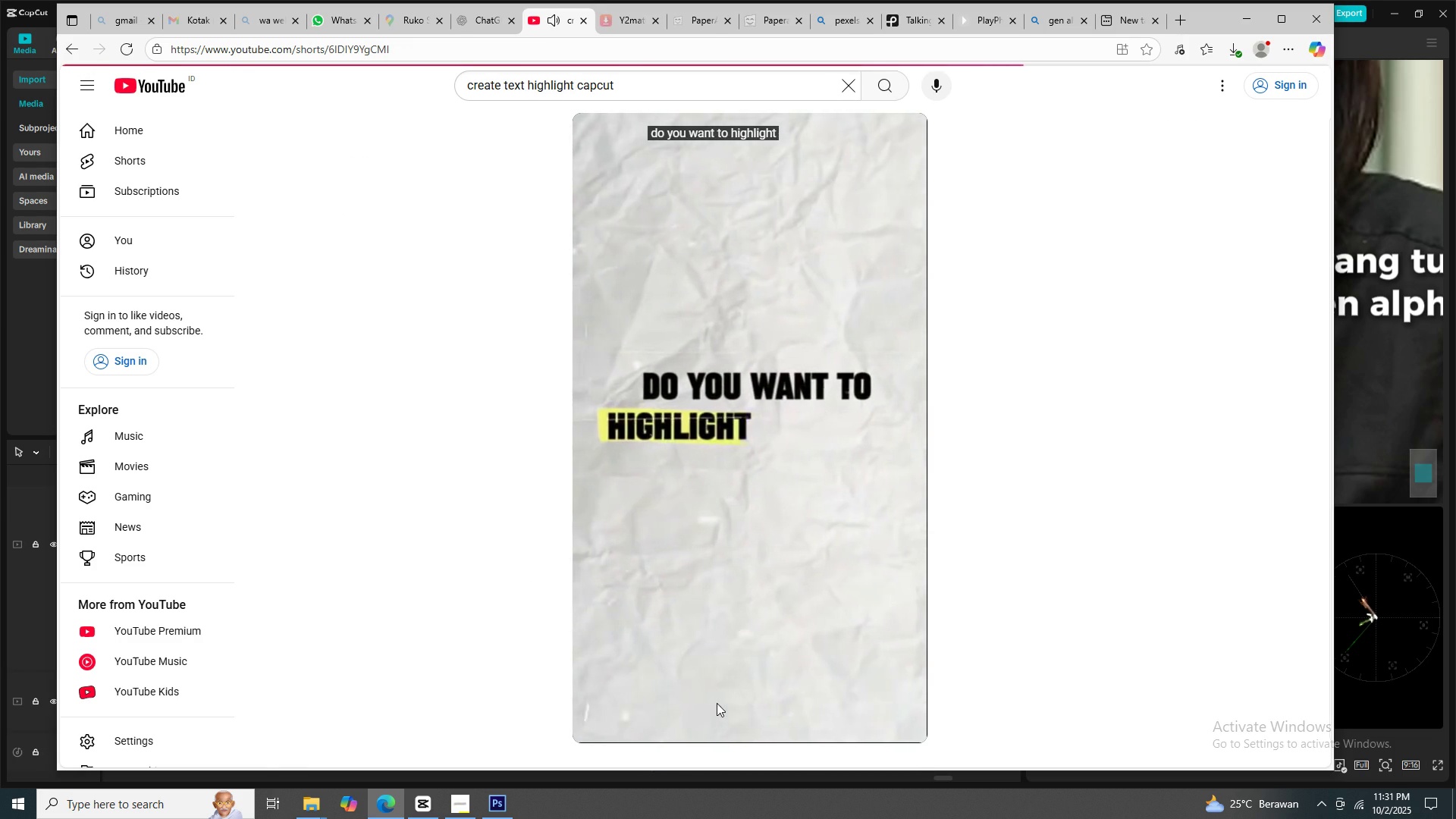 
mouse_move([671, 740])
 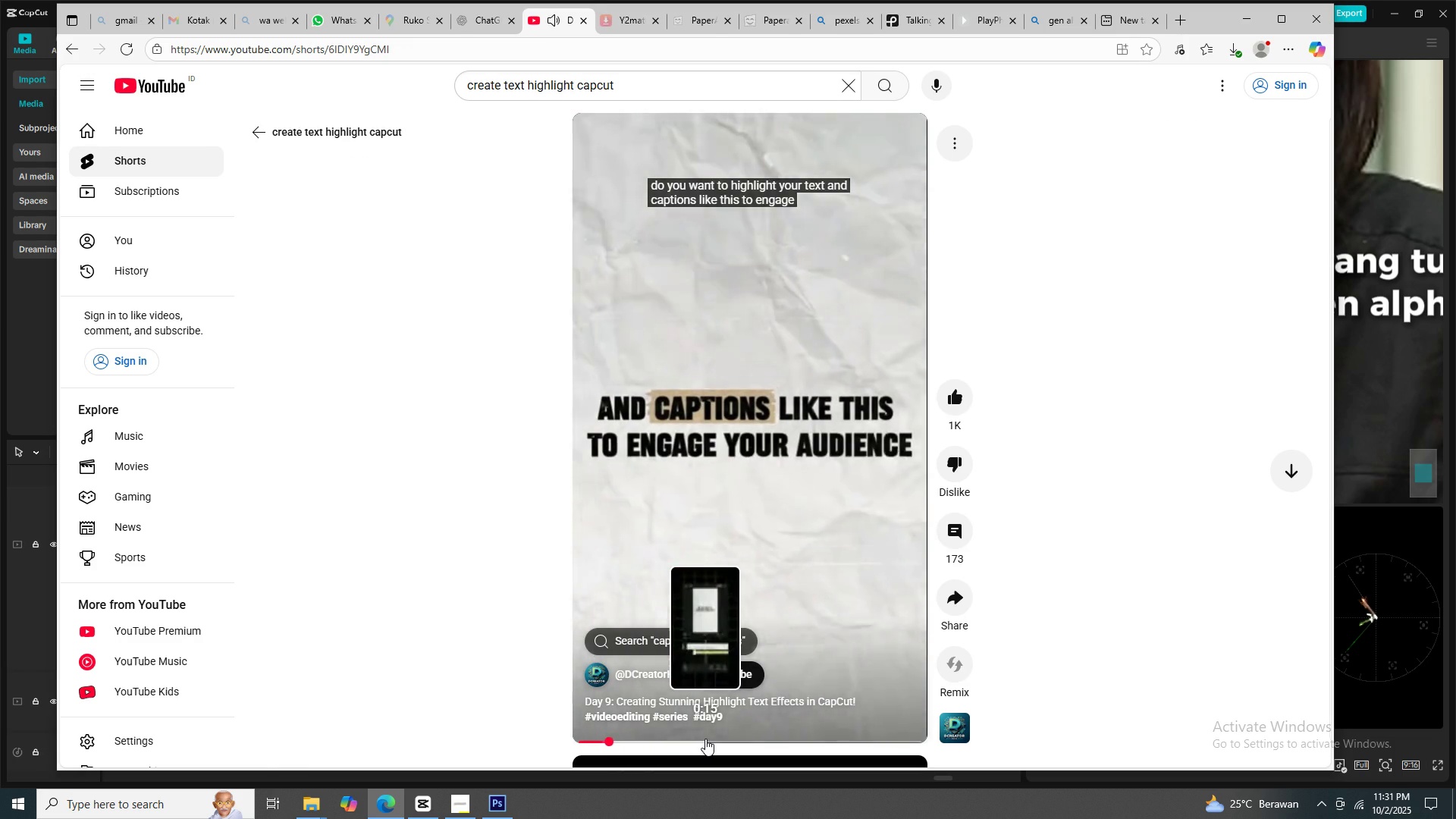 
left_click([705, 739])
 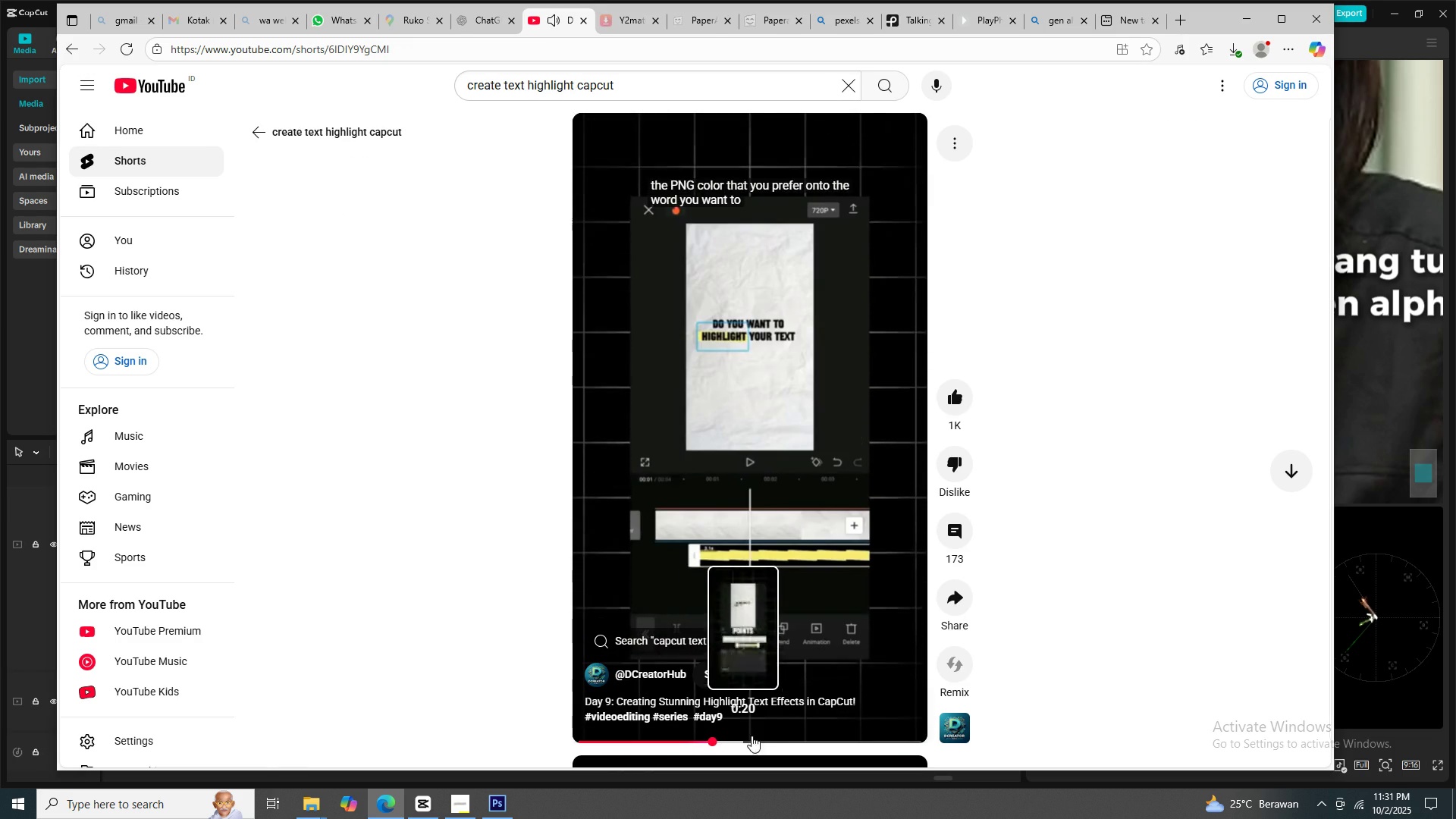 
mouse_move([786, 732])
 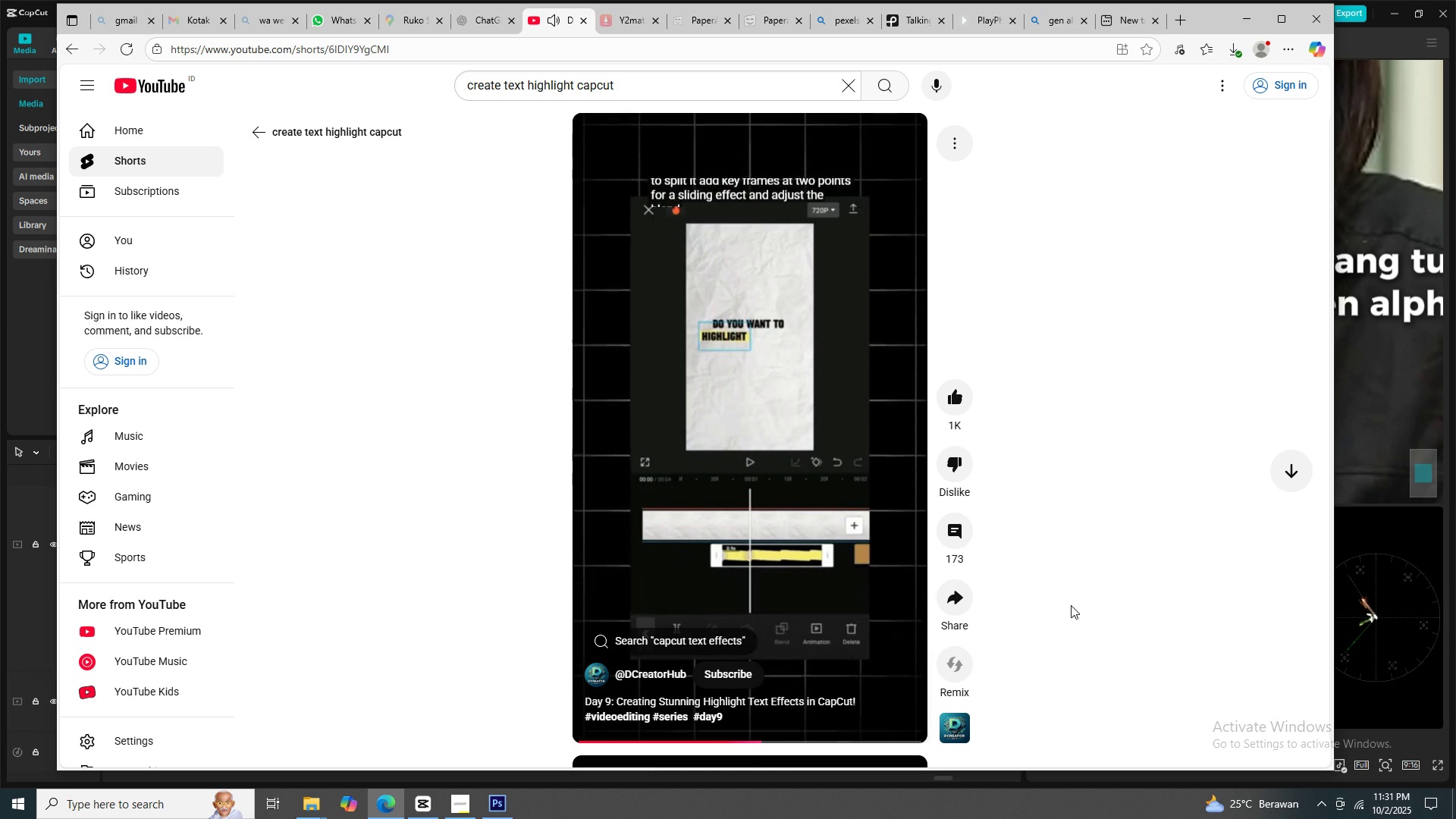 
wait(6.16)
 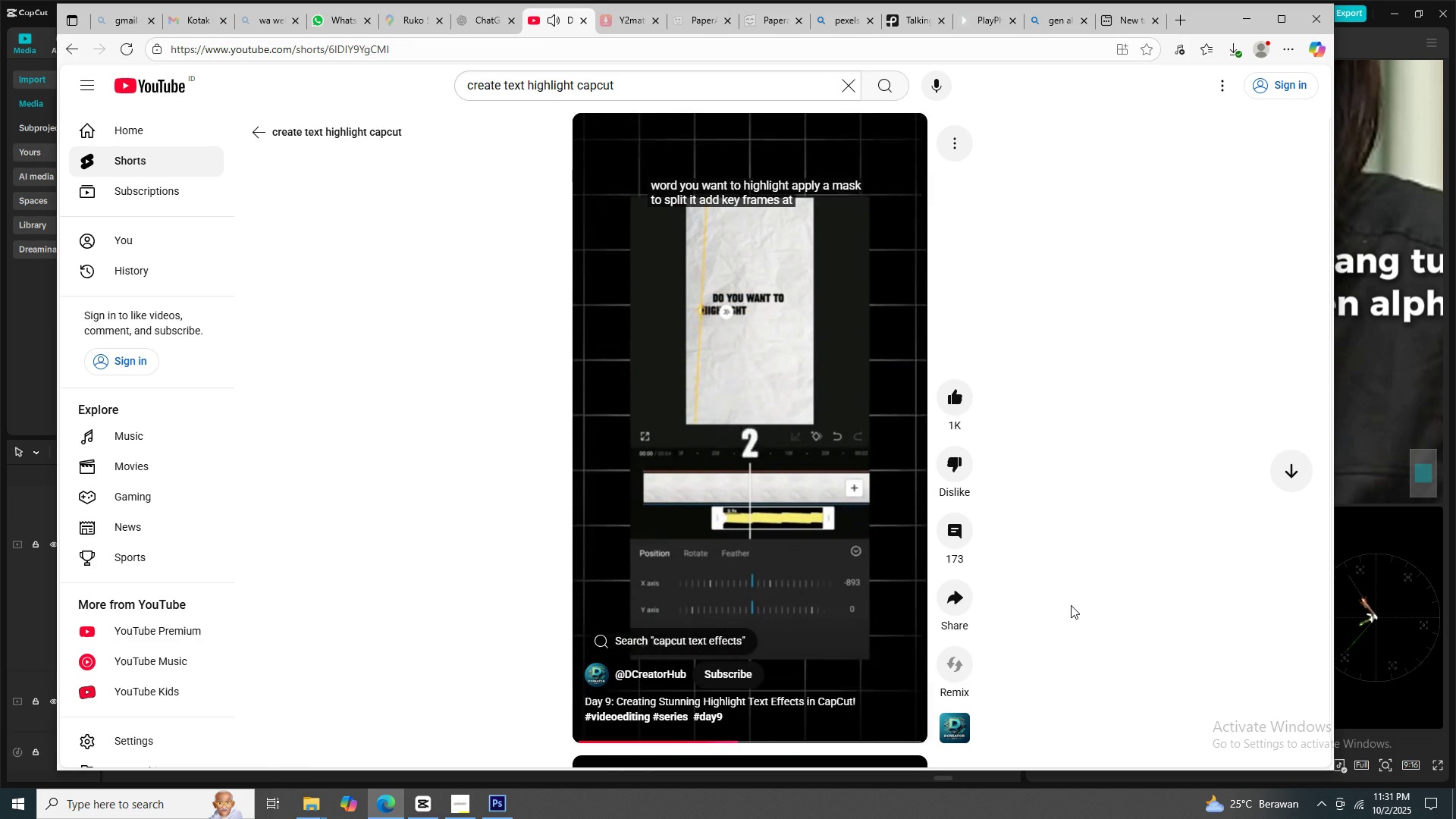 
key(Space)
 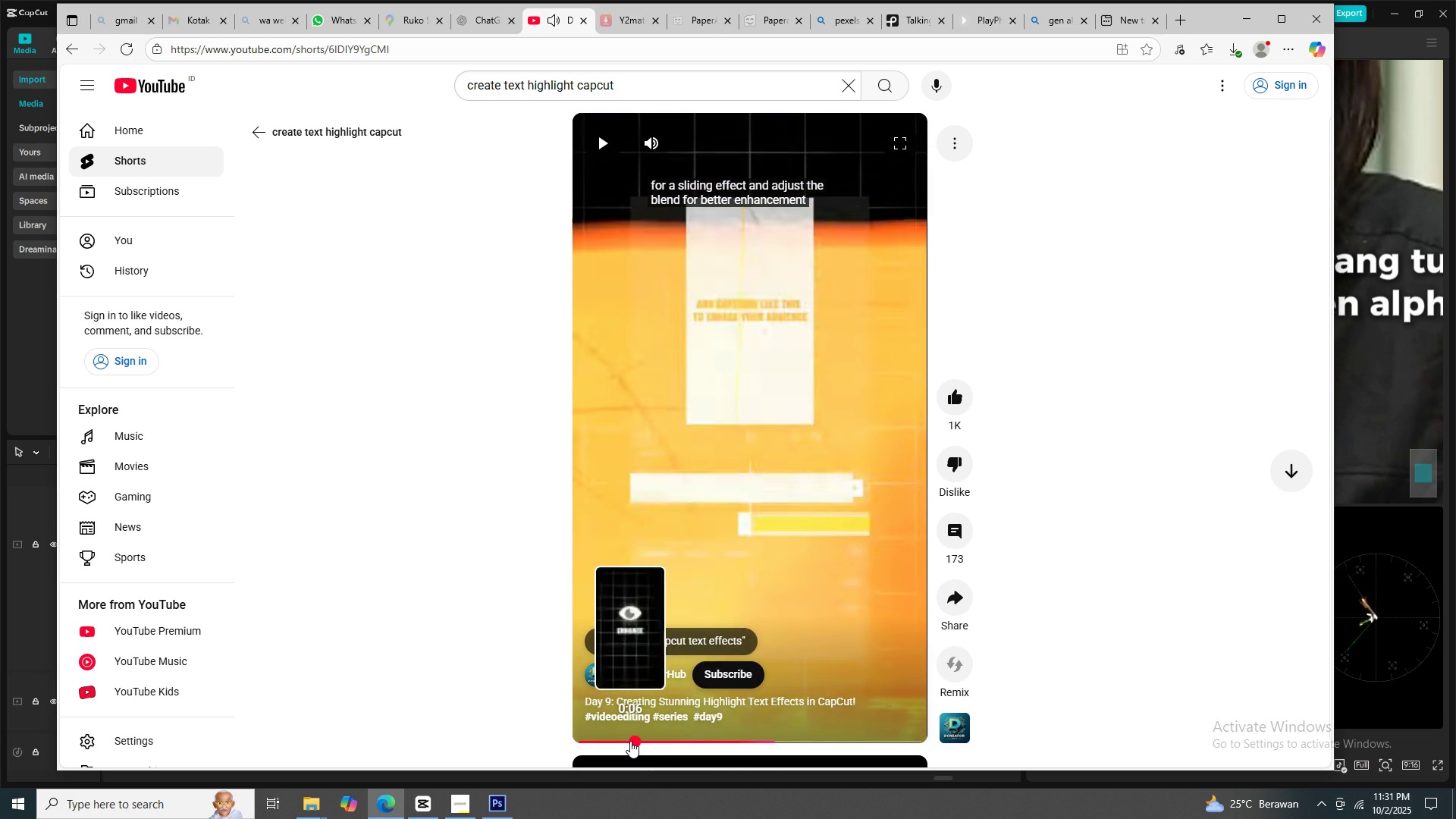 
key(Space)
 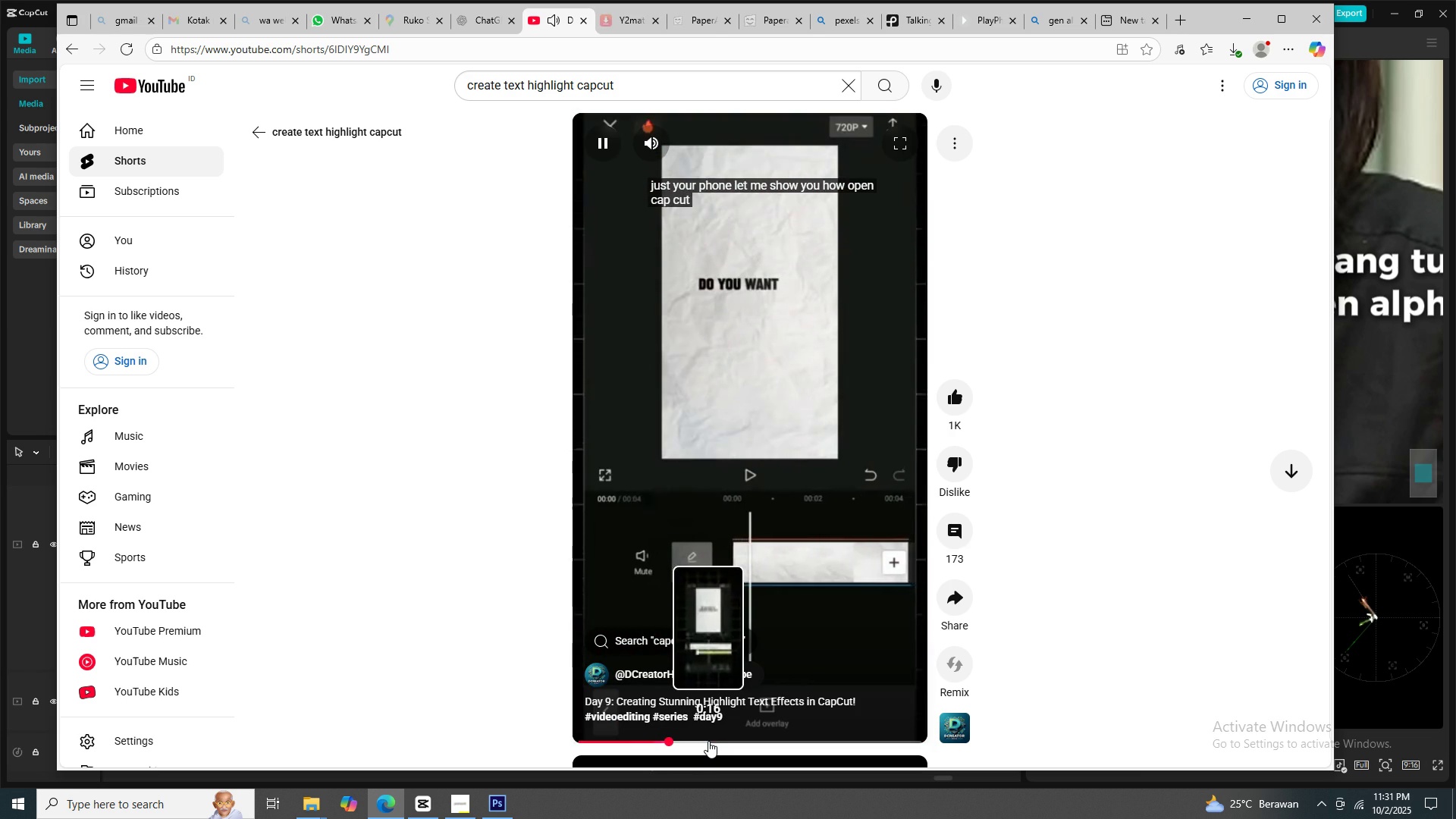 
wait(9.82)
 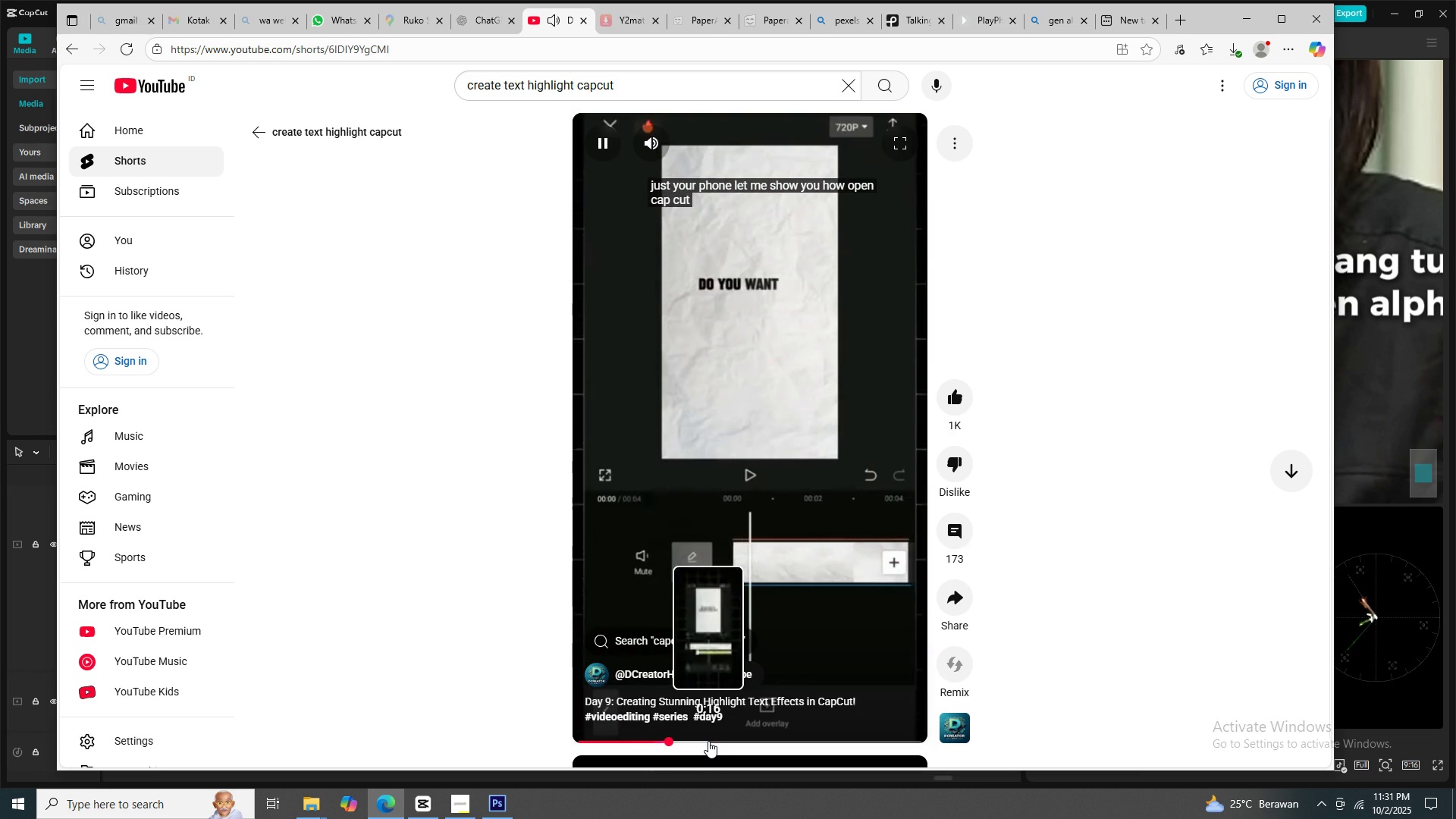 
left_click([629, 369])
 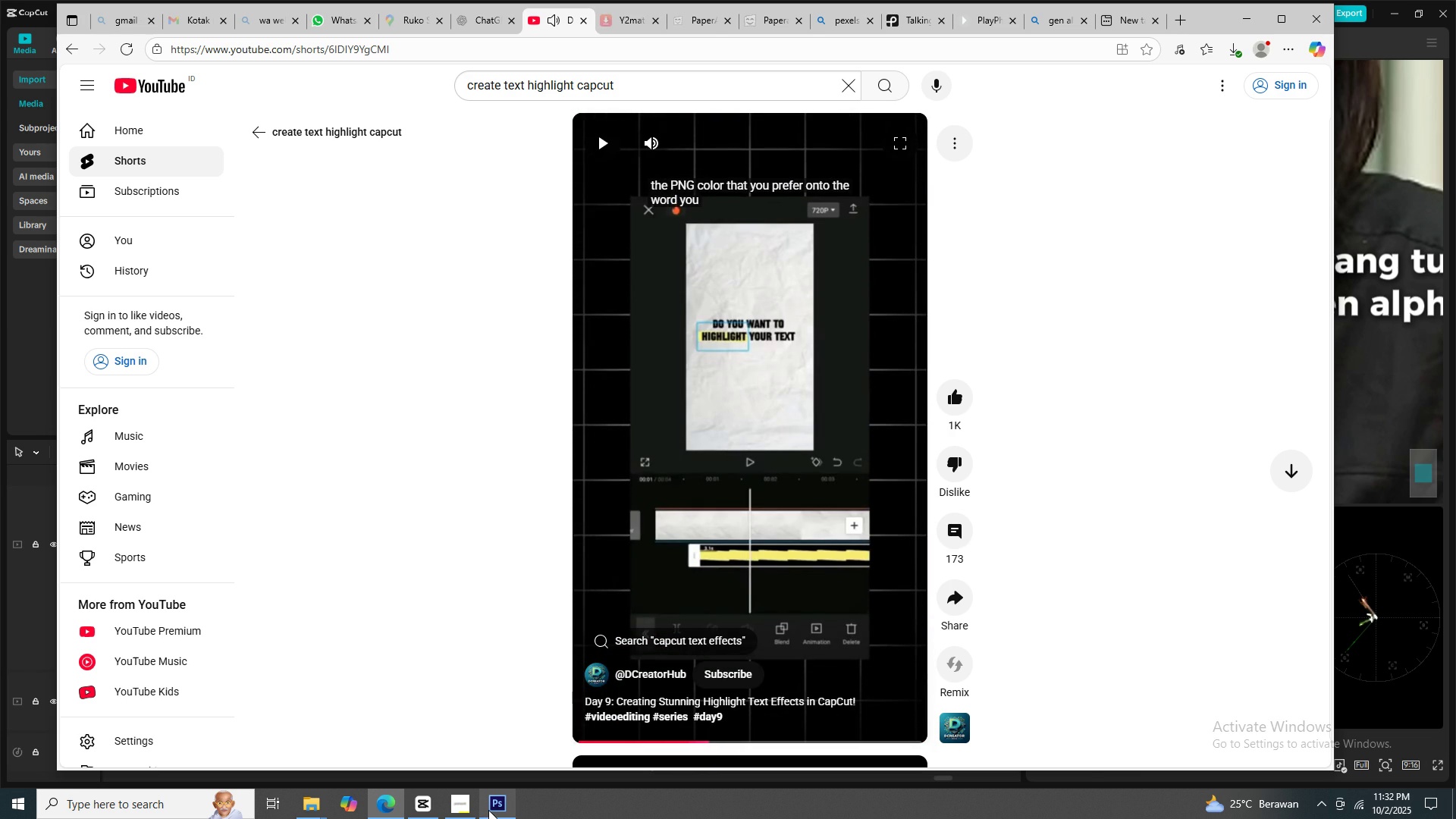 
left_click([488, 810])
 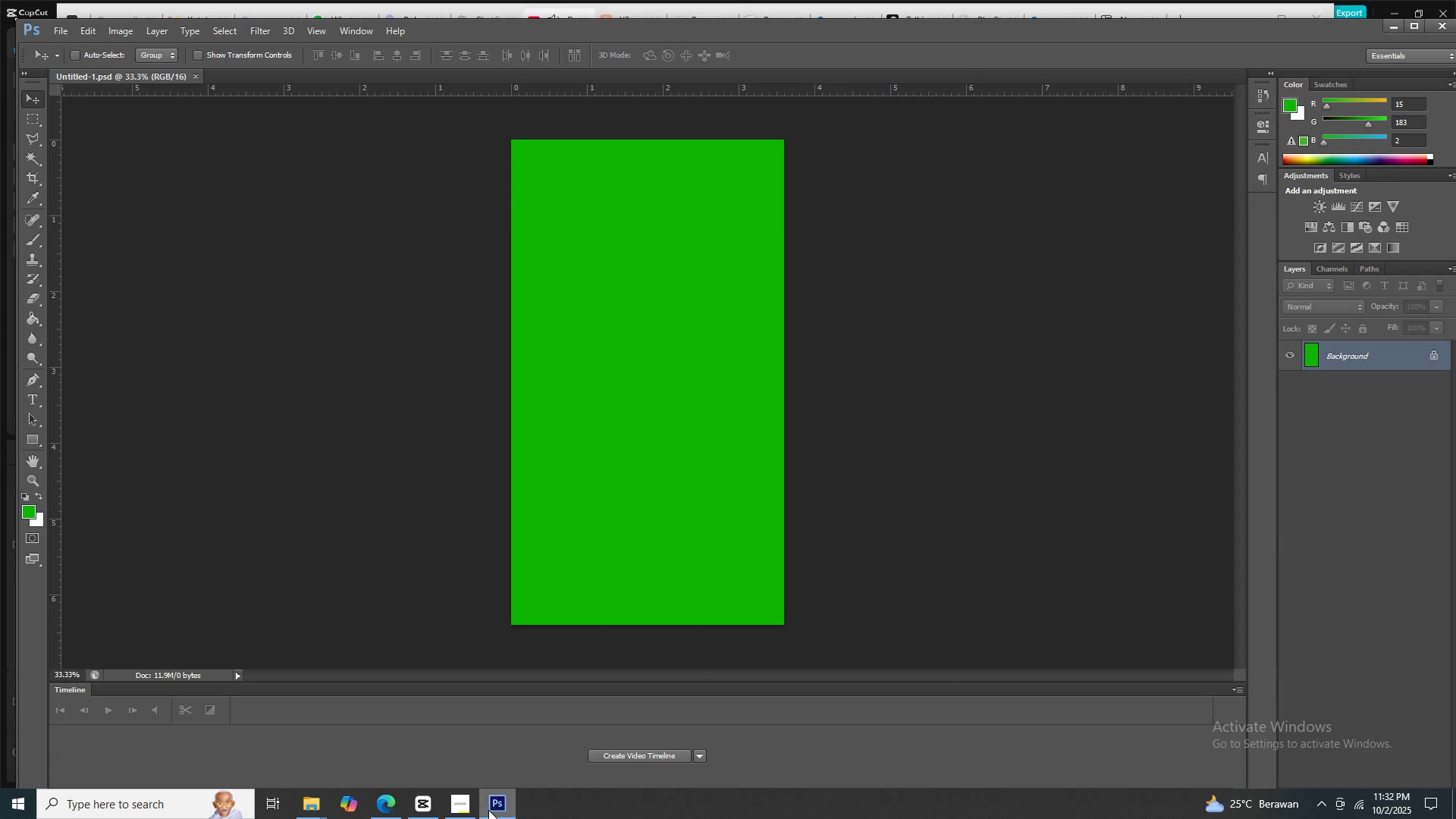 
left_click([488, 810])
 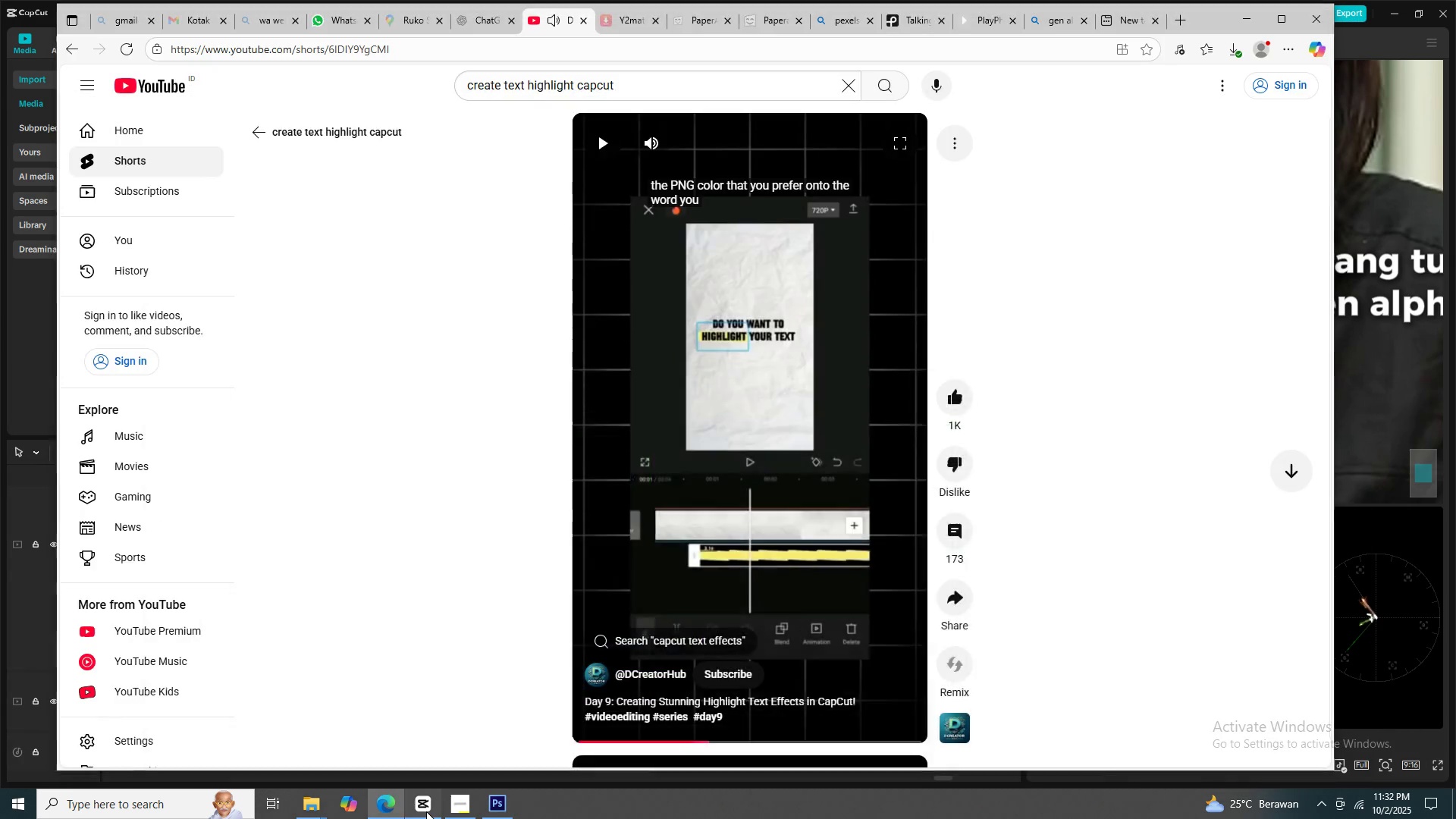 
left_click([426, 811])
 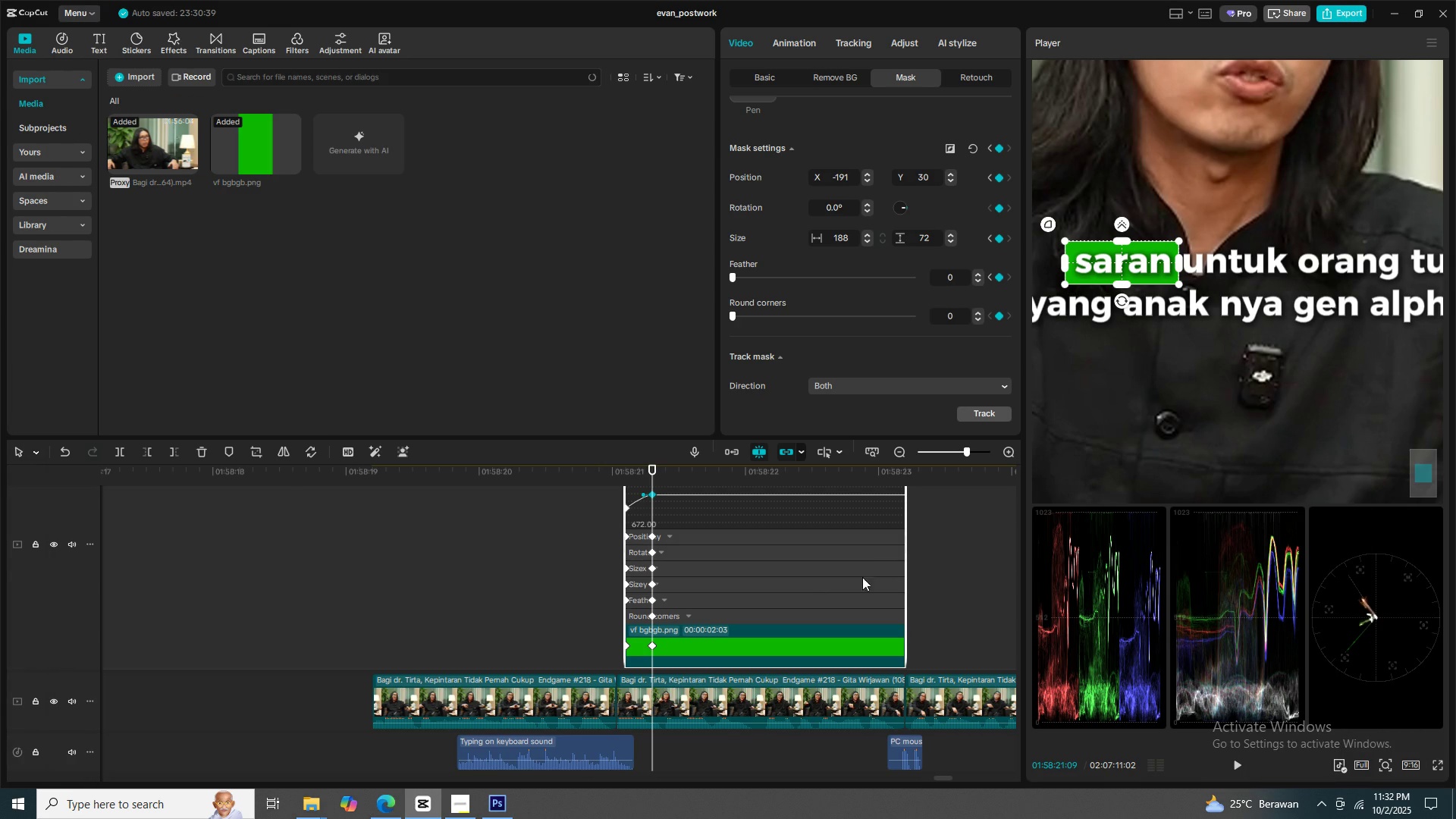 
scroll: coordinate [858, 151], scroll_direction: up, amount: 9.0
 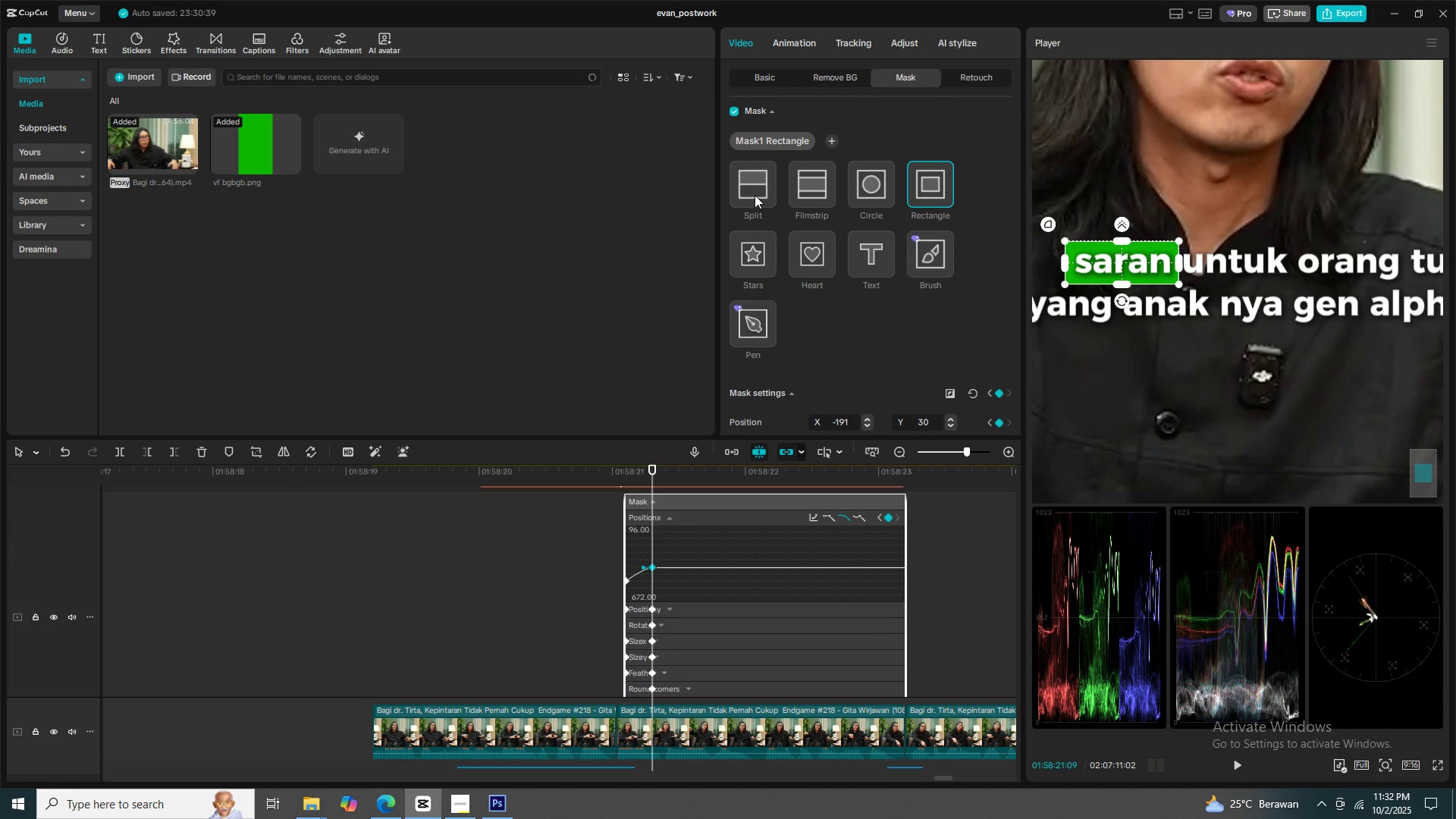 
left_click([755, 195])
 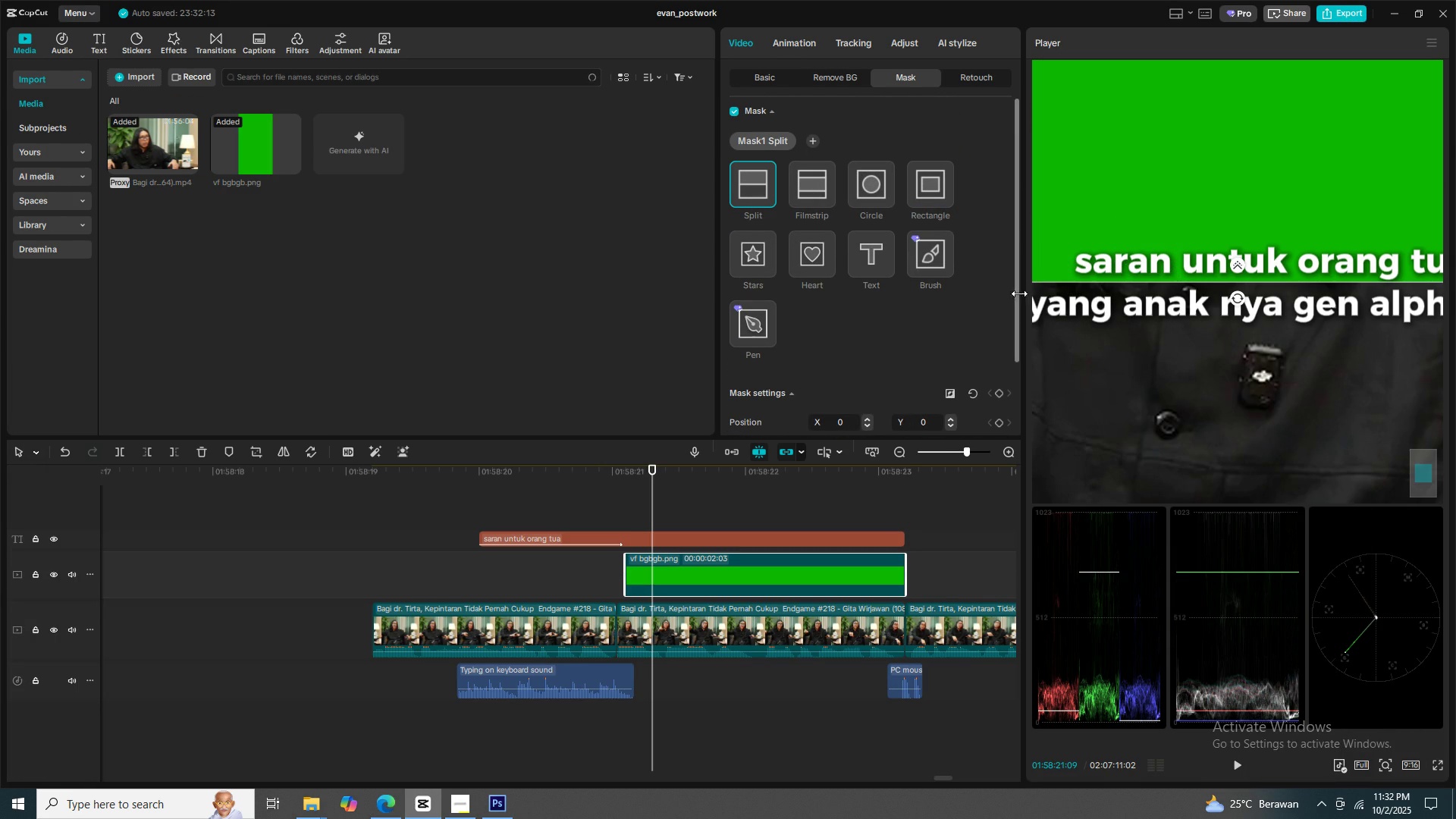 
scroll: coordinate [804, 392], scroll_direction: down, amount: 2.0
 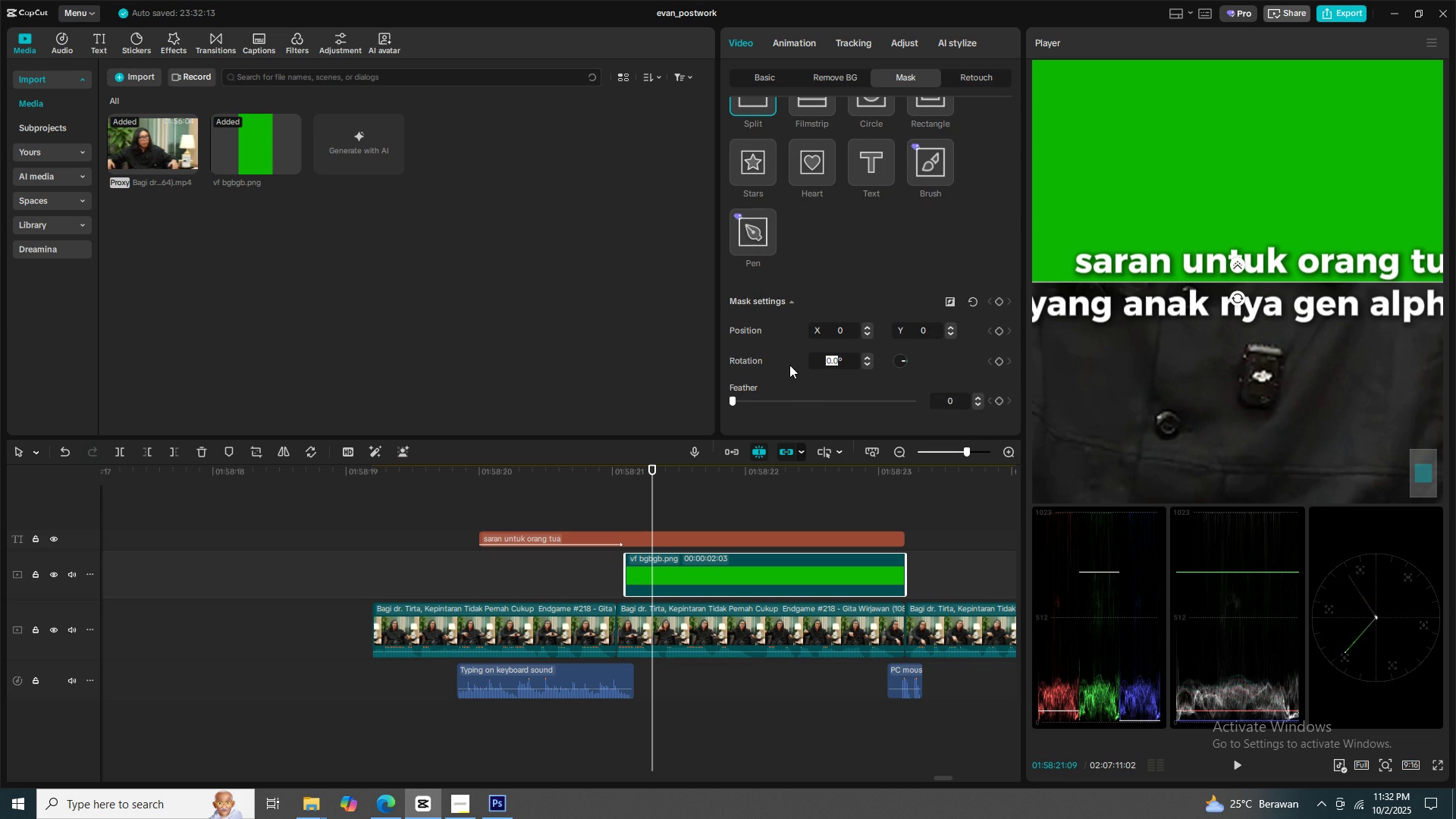 
key(Numpad9)
 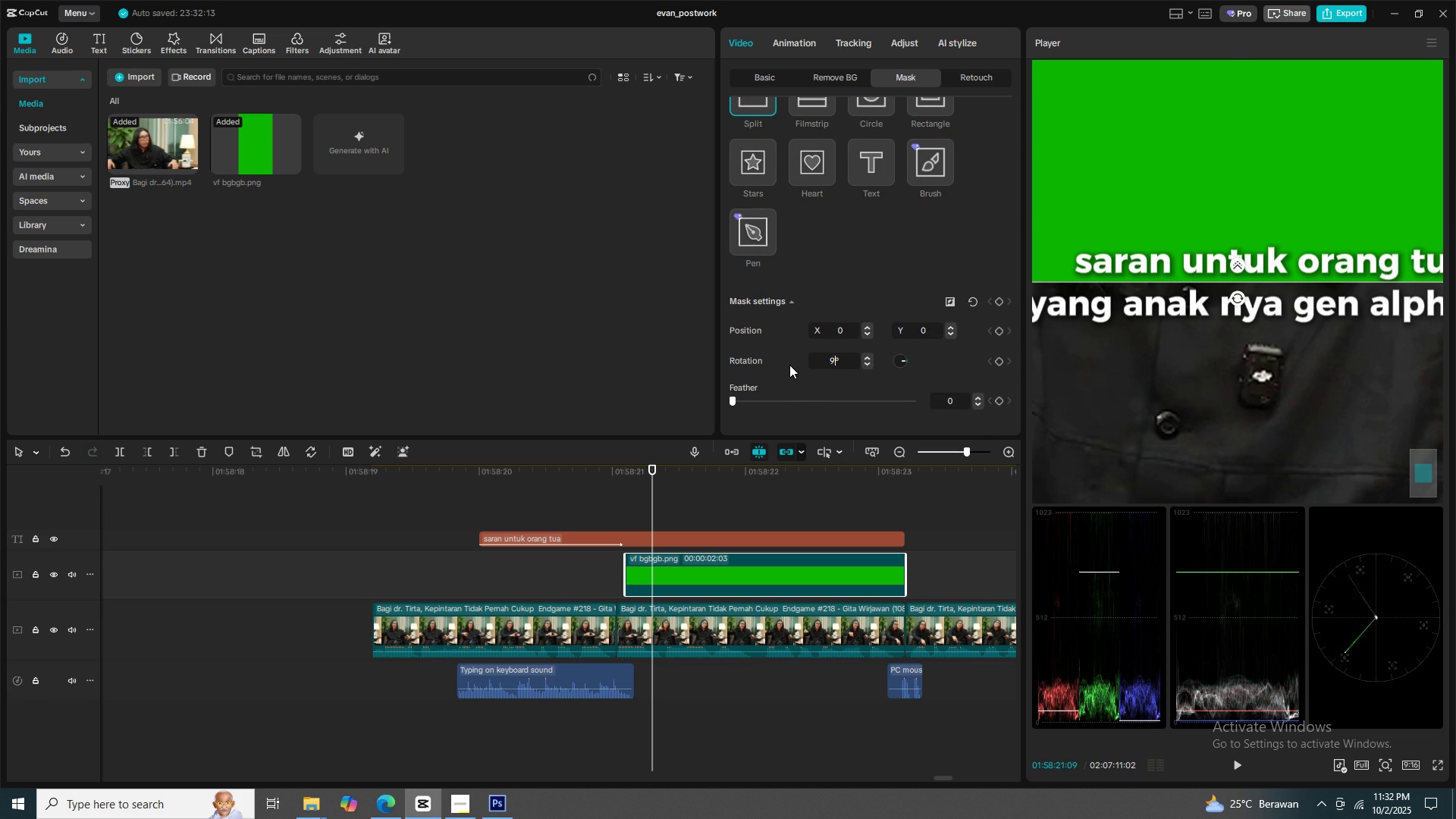 
key(Numpad0)
 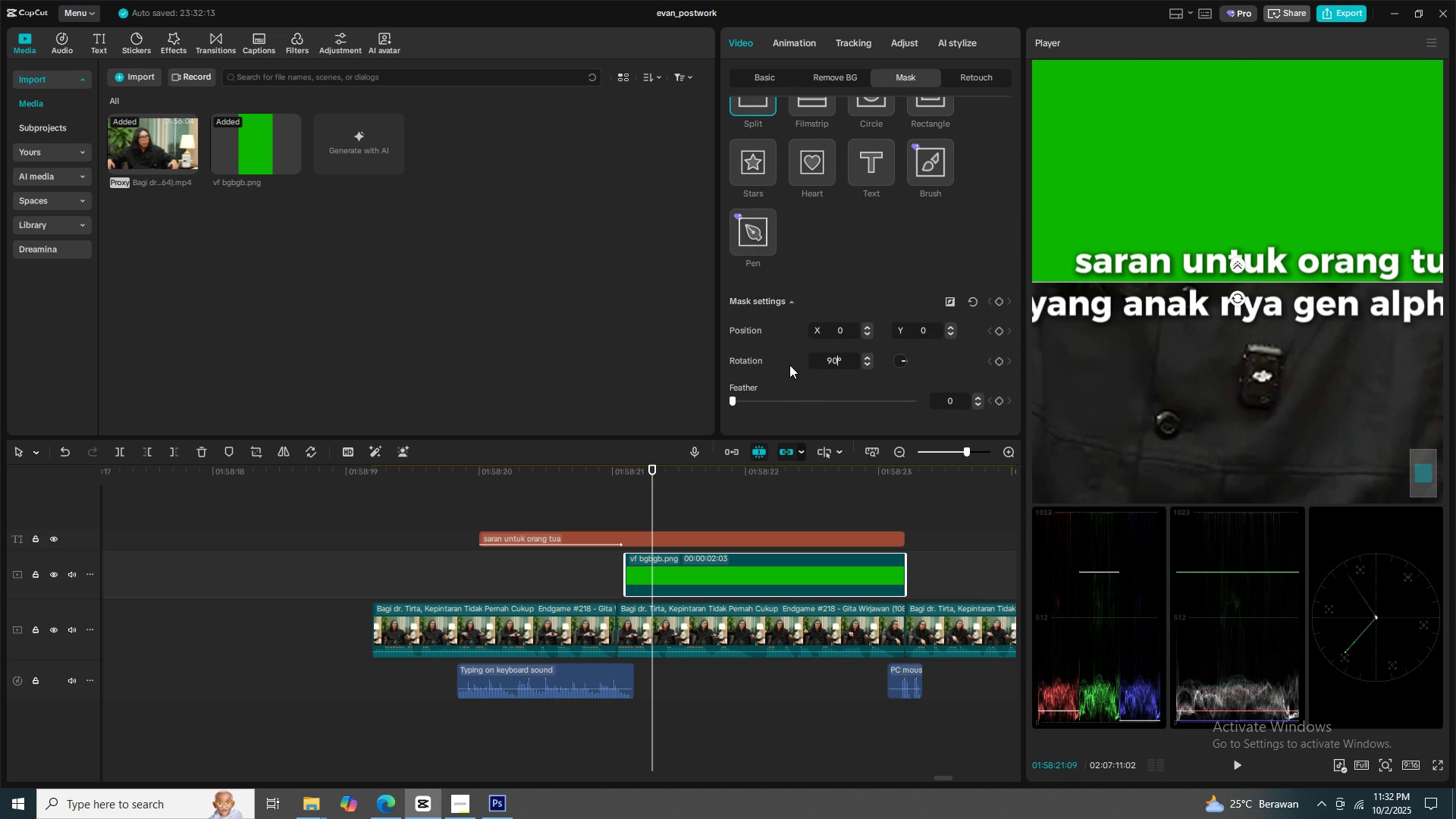 
key(Enter)